 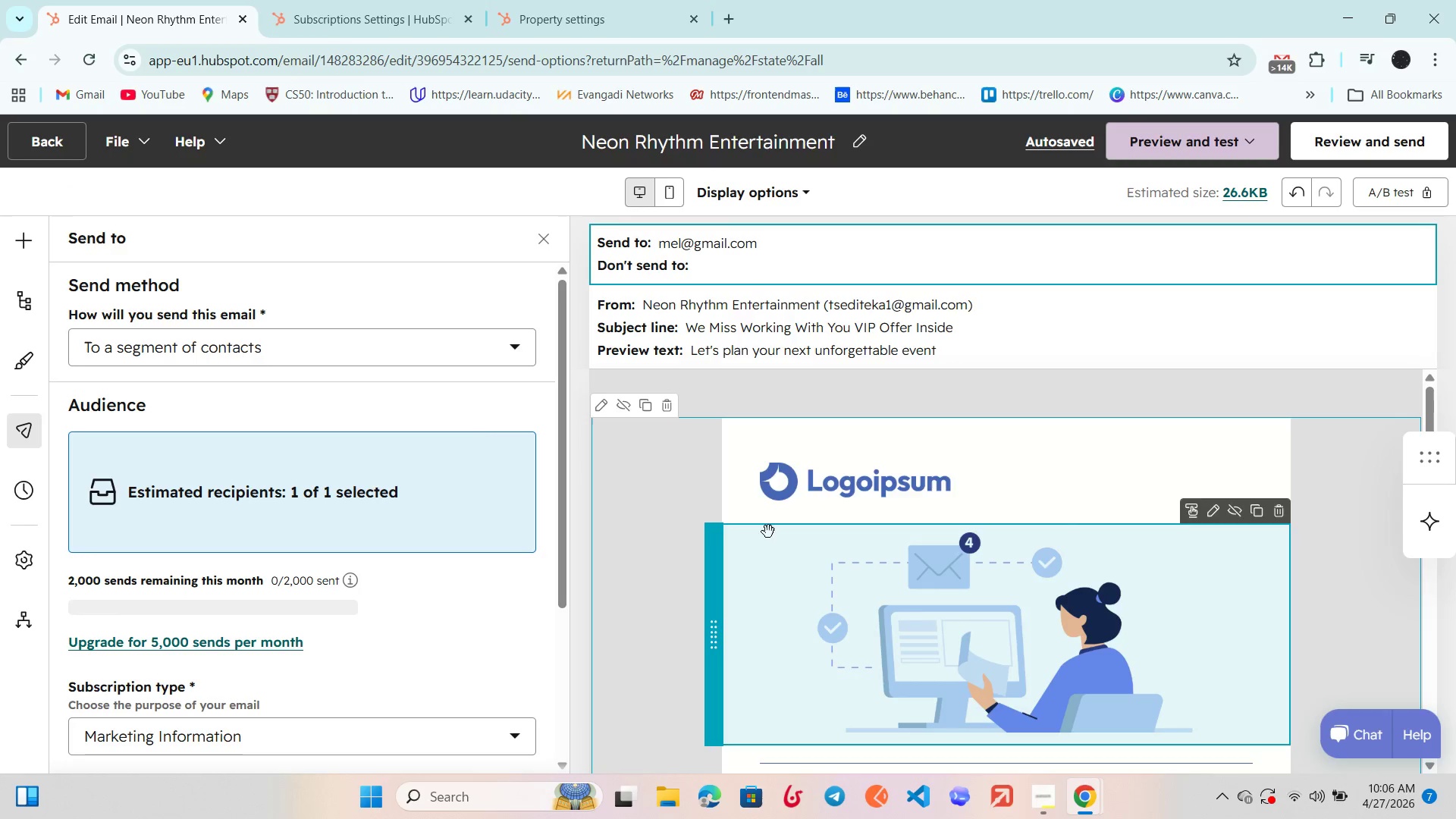 
left_click([540, 246])
 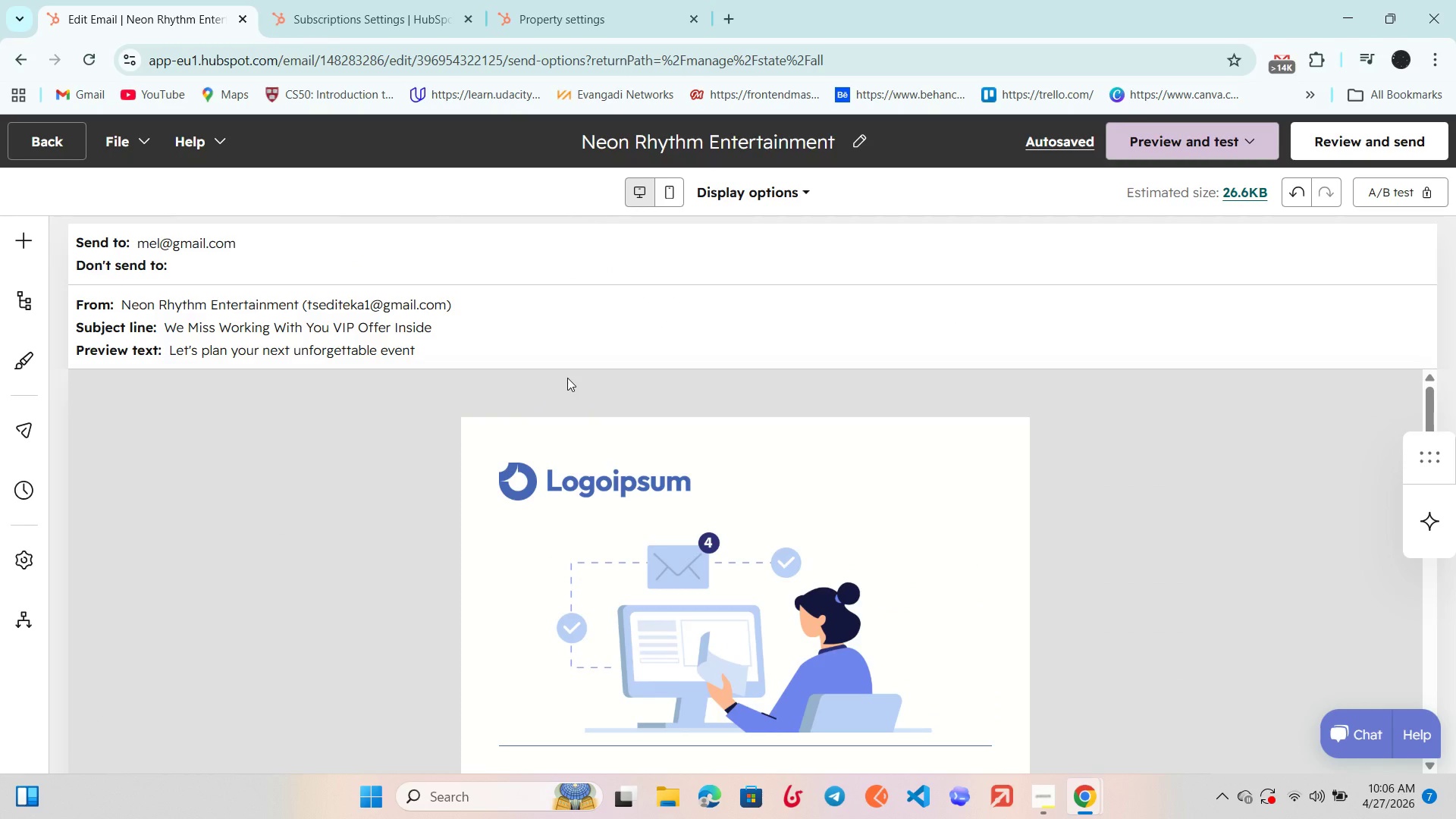 
key(F11)
 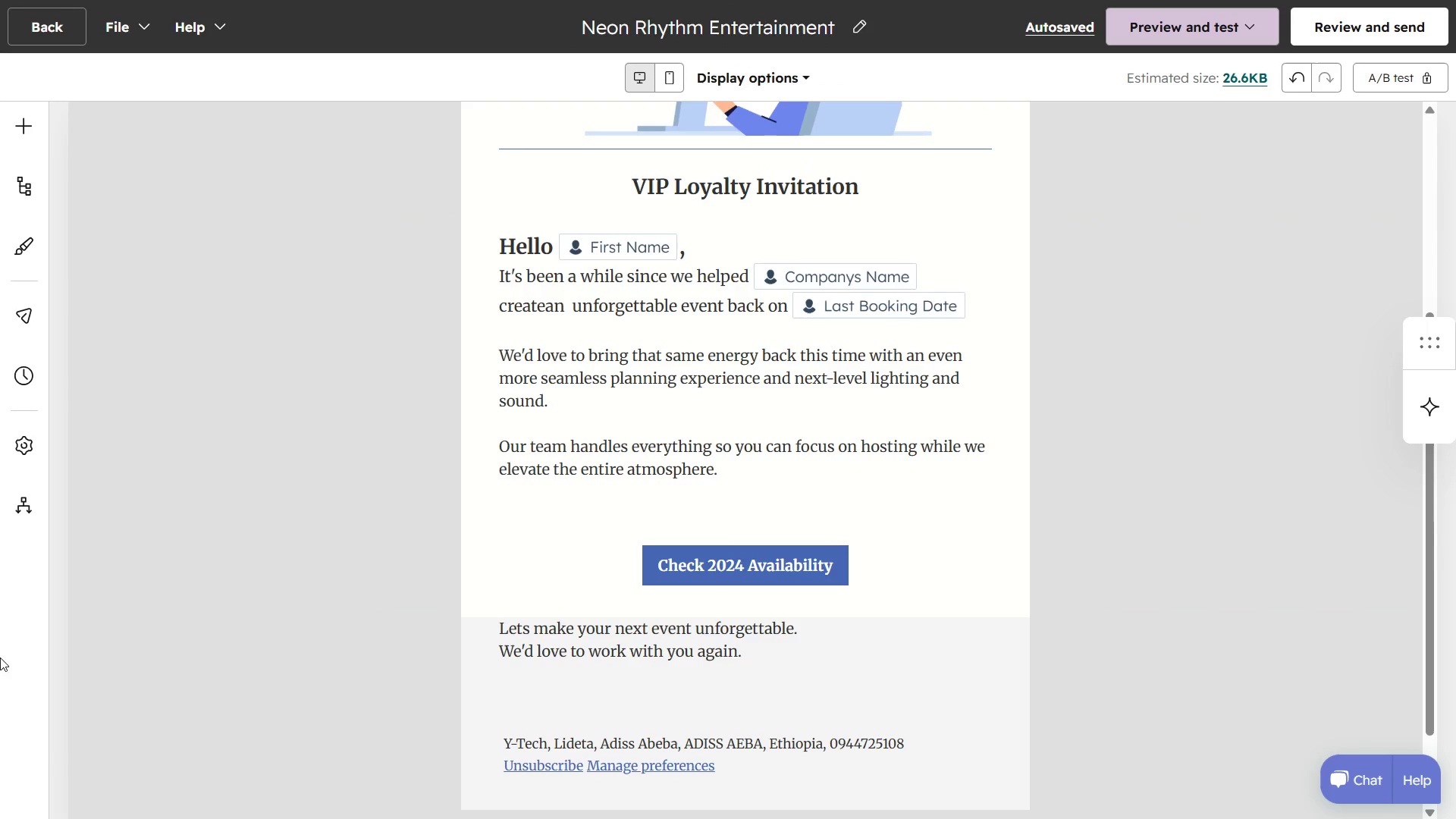 
wait(7.58)
 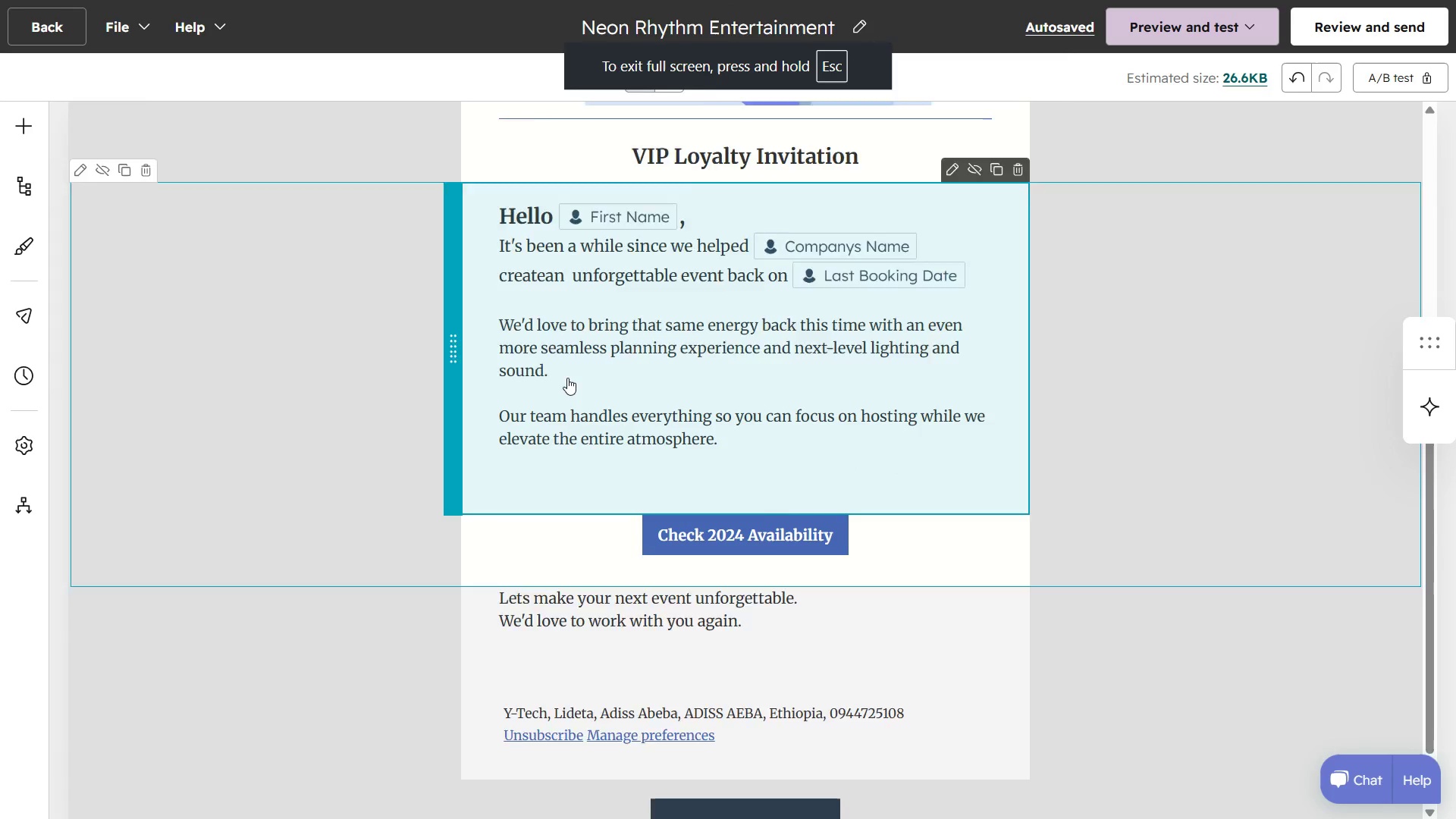 
key(Meta+Shift+ShiftLeft)
 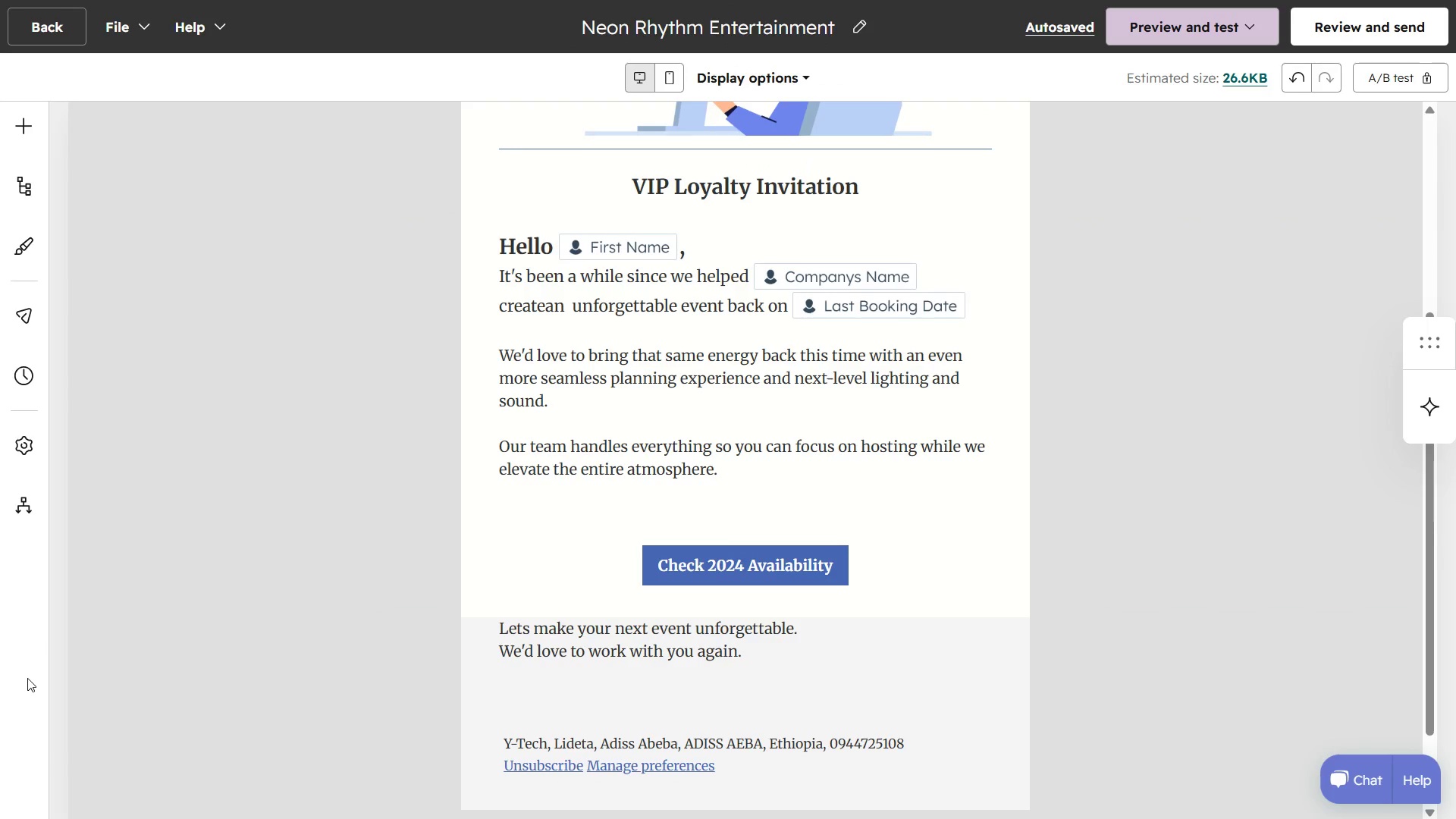 
key(Meta+Shift+S)
 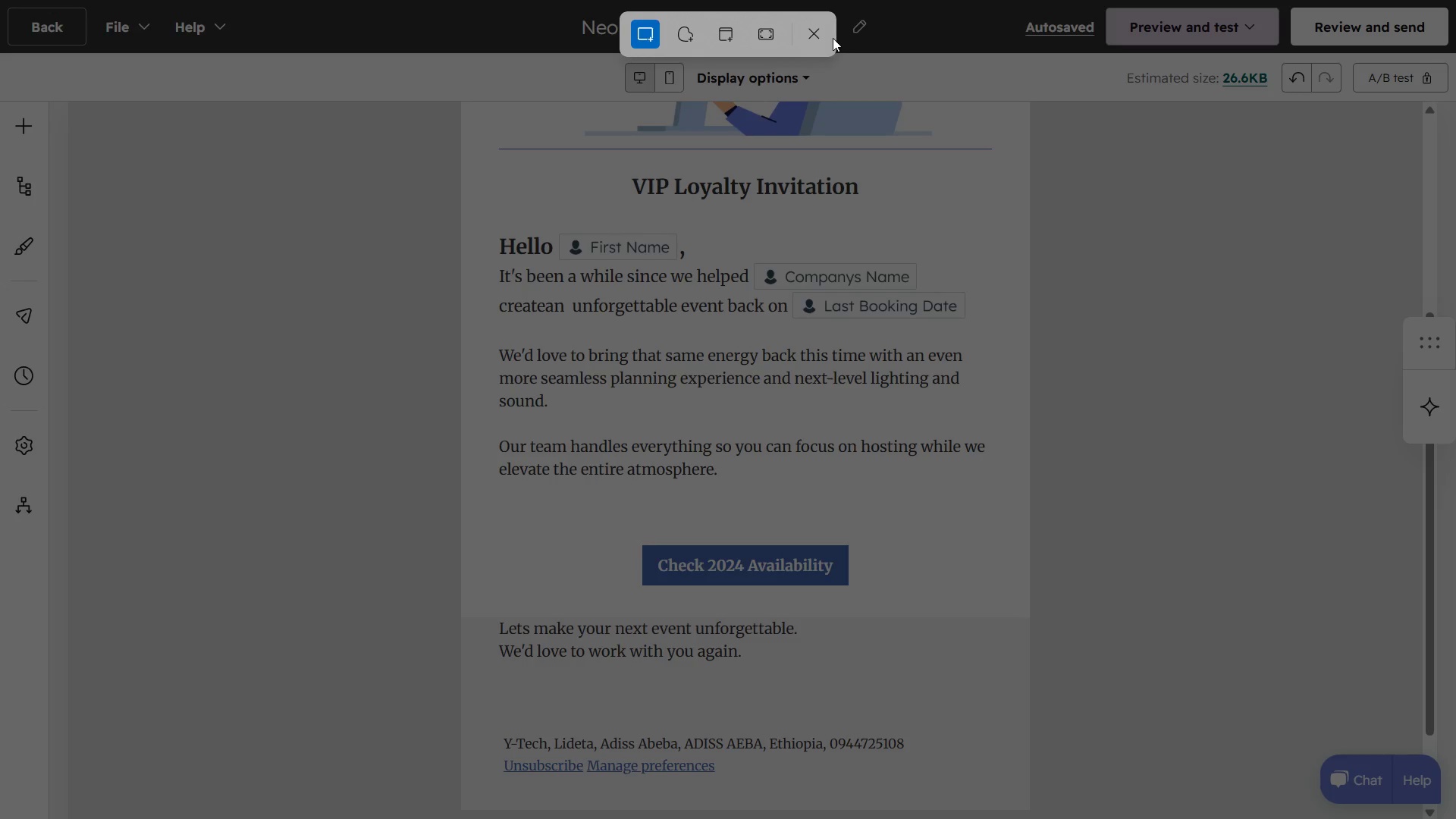 
left_click([772, 31])
 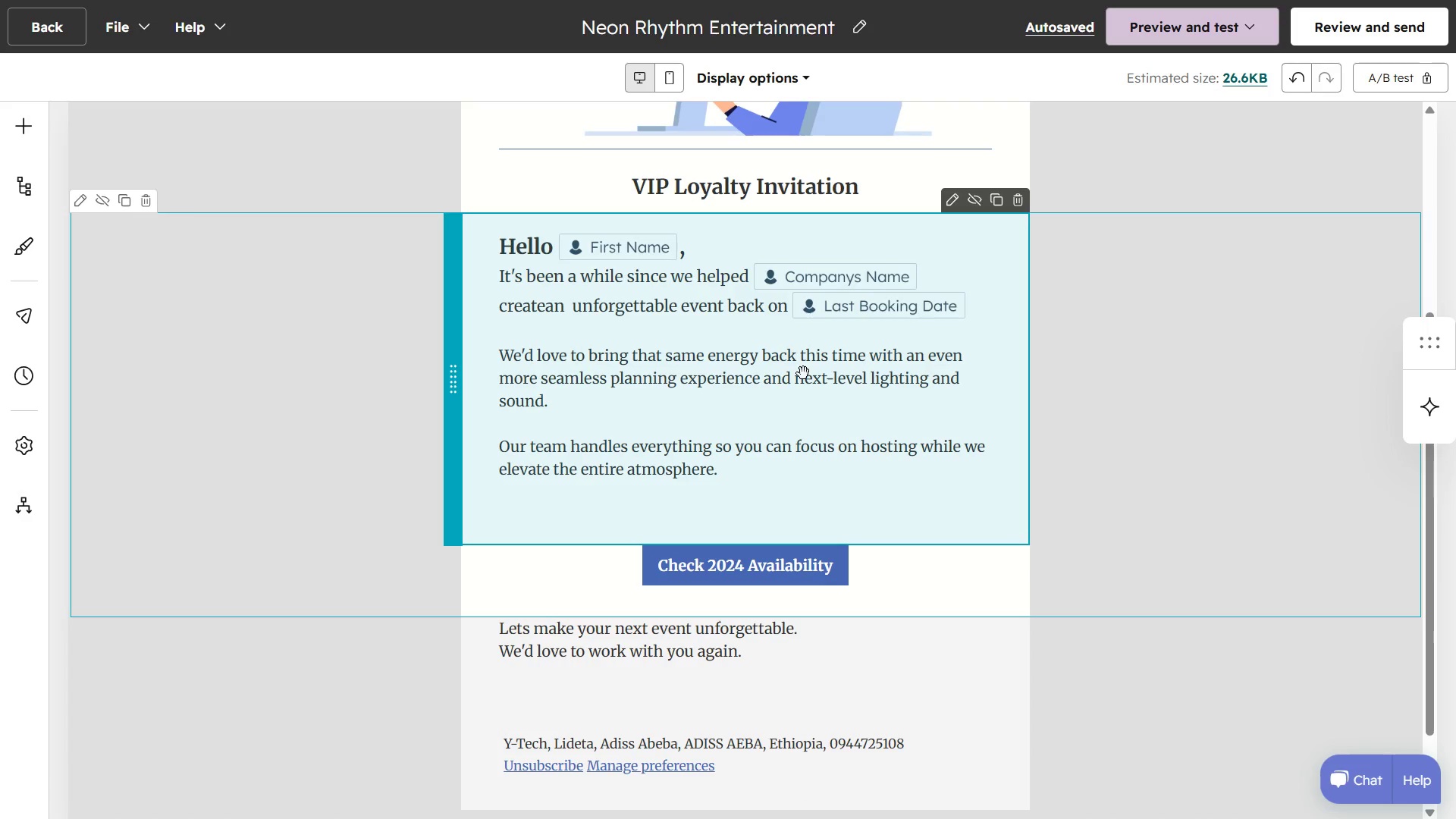 
scroll: coordinate [803, 373], scroll_direction: up, amount: 2.0
 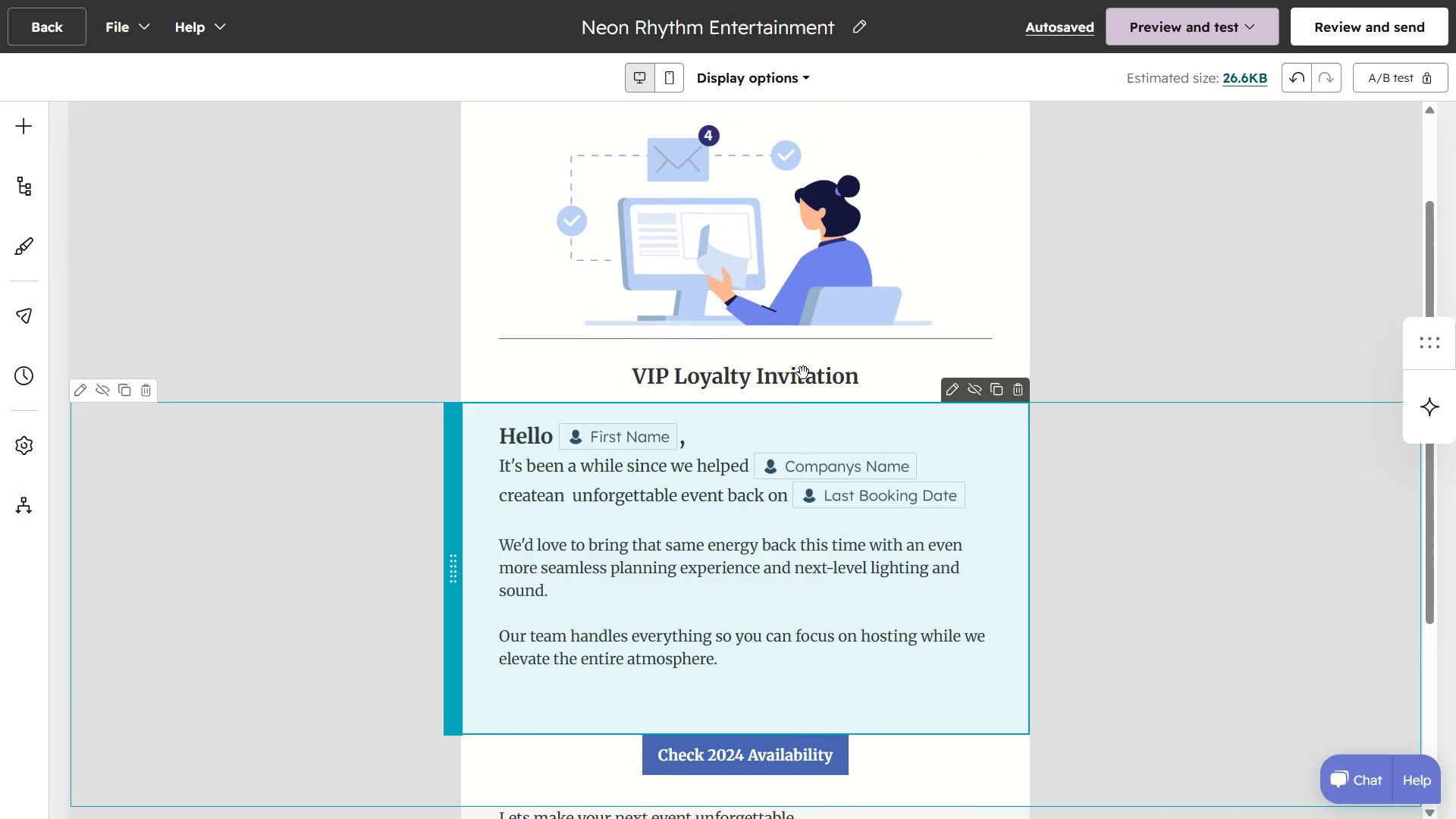 
scroll: coordinate [803, 373], scroll_direction: down, amount: 3.0
 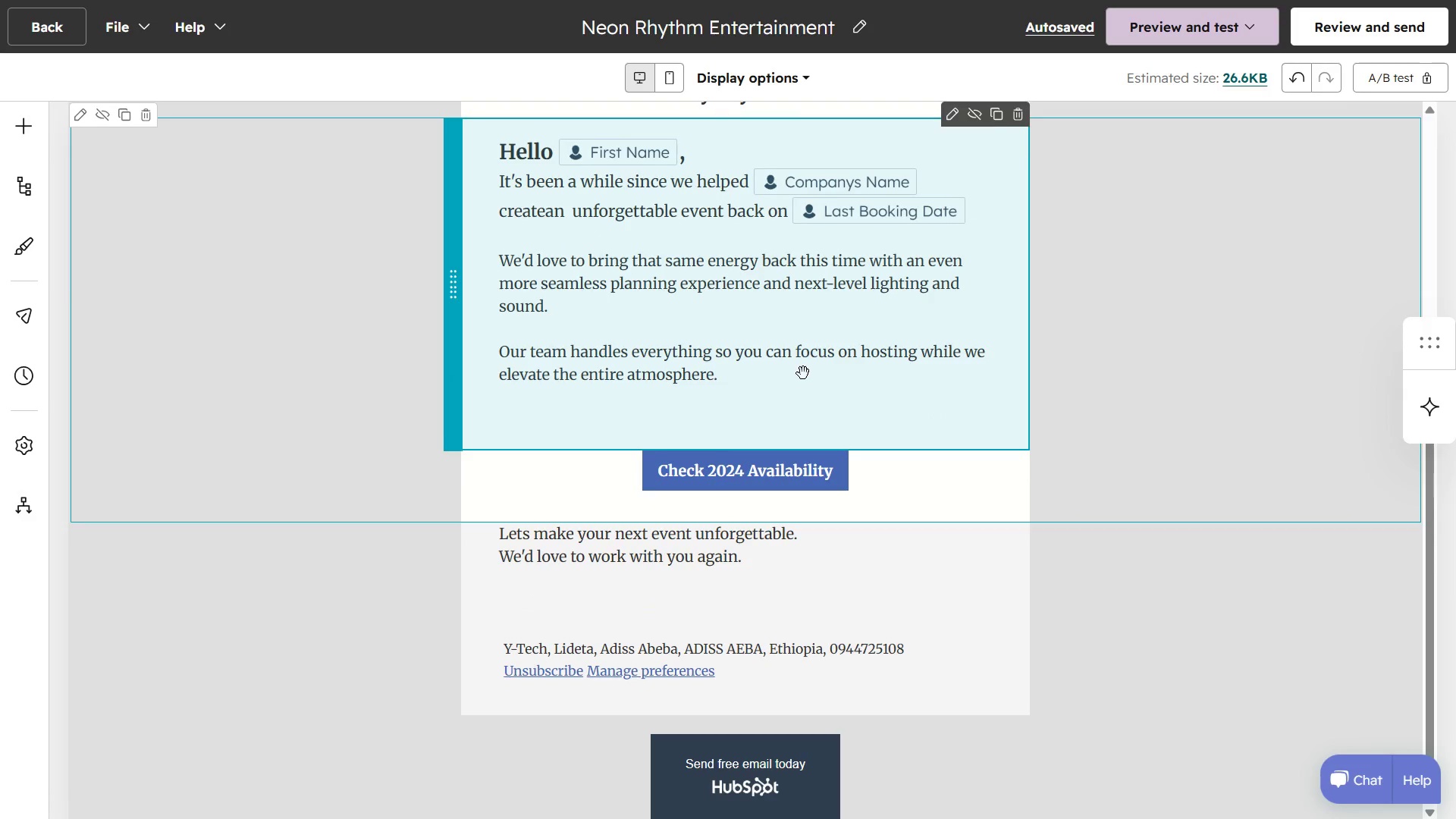 
scroll: coordinate [803, 373], scroll_direction: up, amount: 7.0
 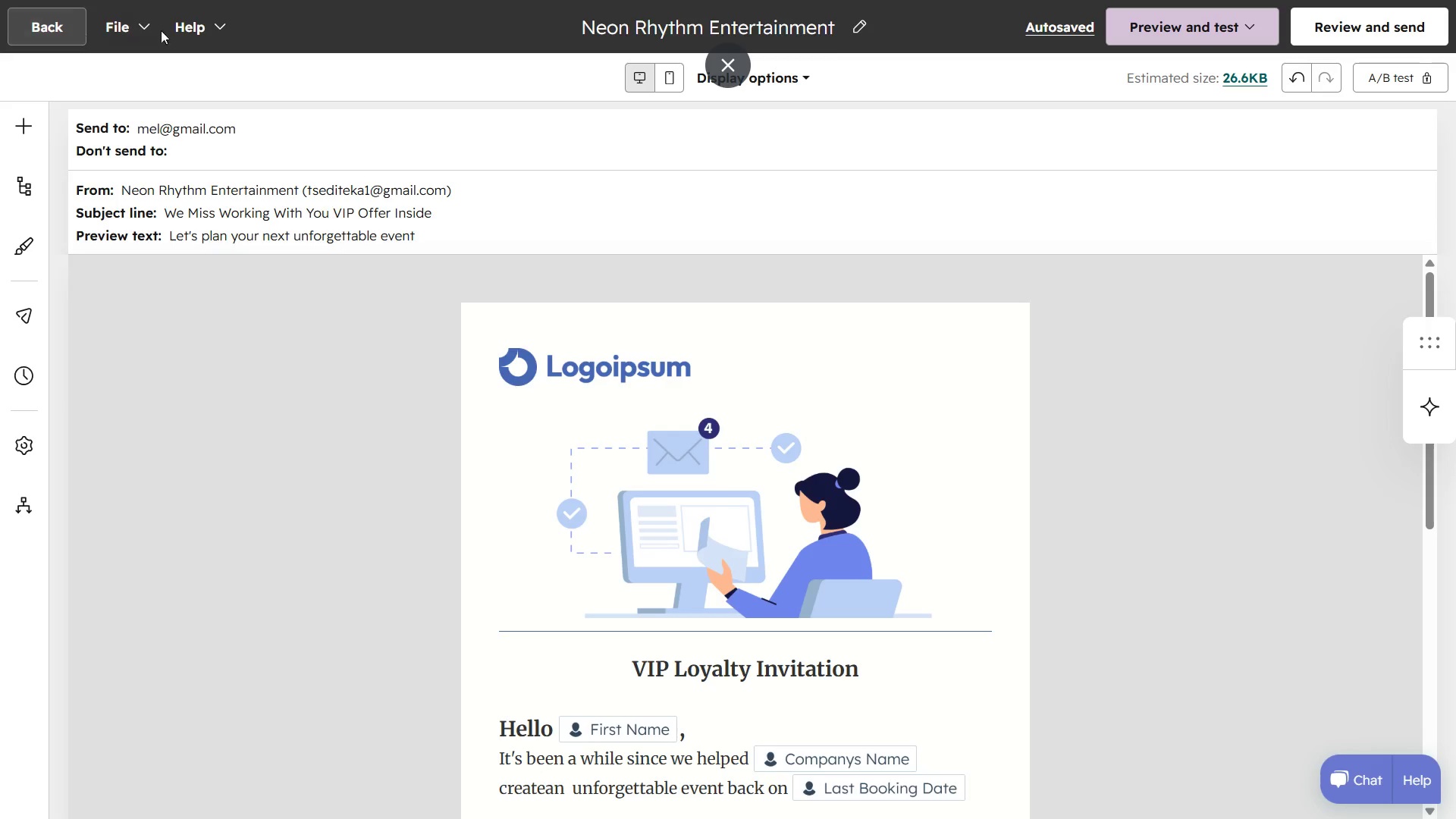 
left_click([739, 75])
 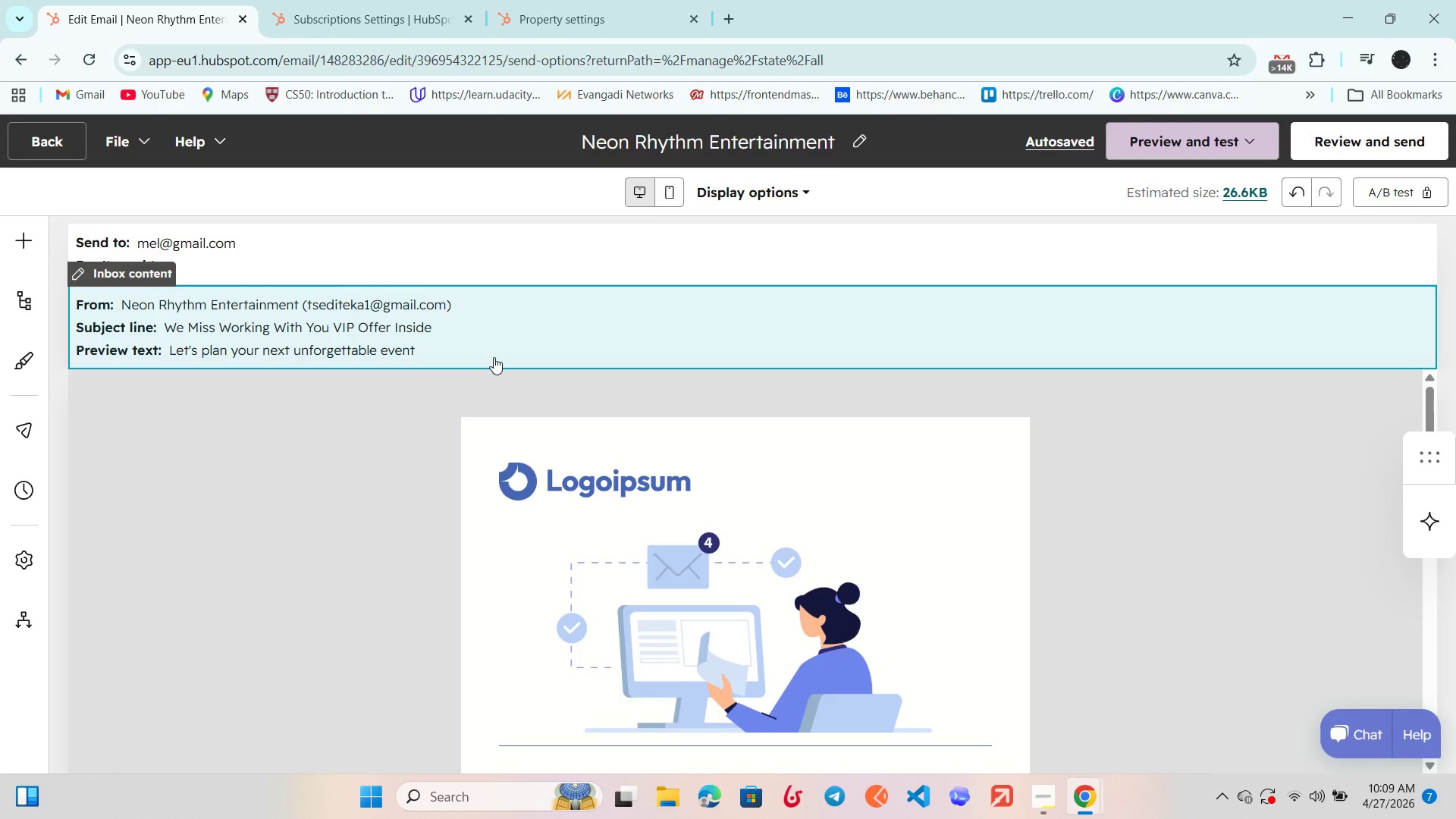 
wait(190.05)
 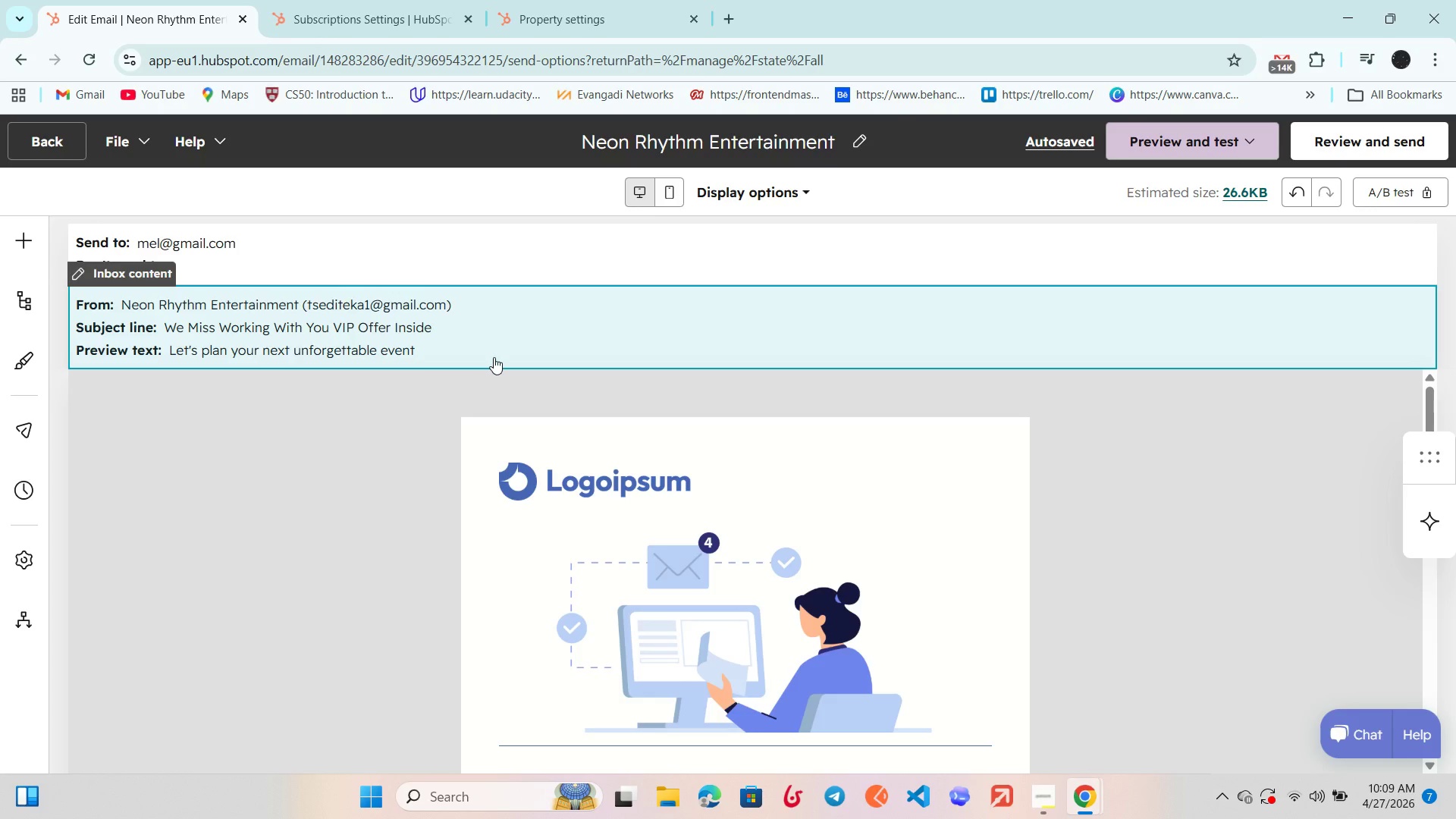 
scroll: coordinate [504, 435], scroll_direction: down, amount: 2.0
 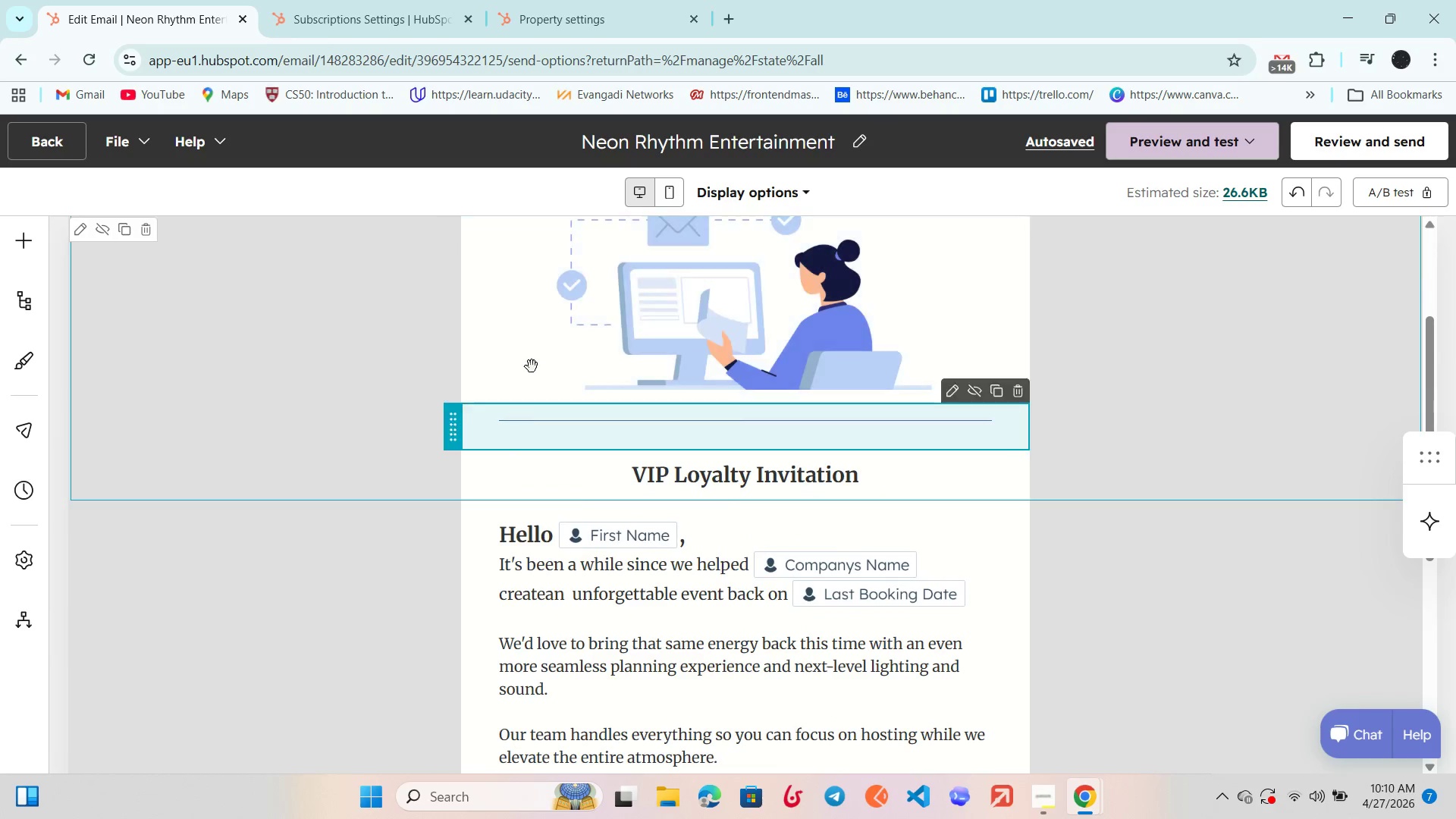 
left_click([532, 359])
 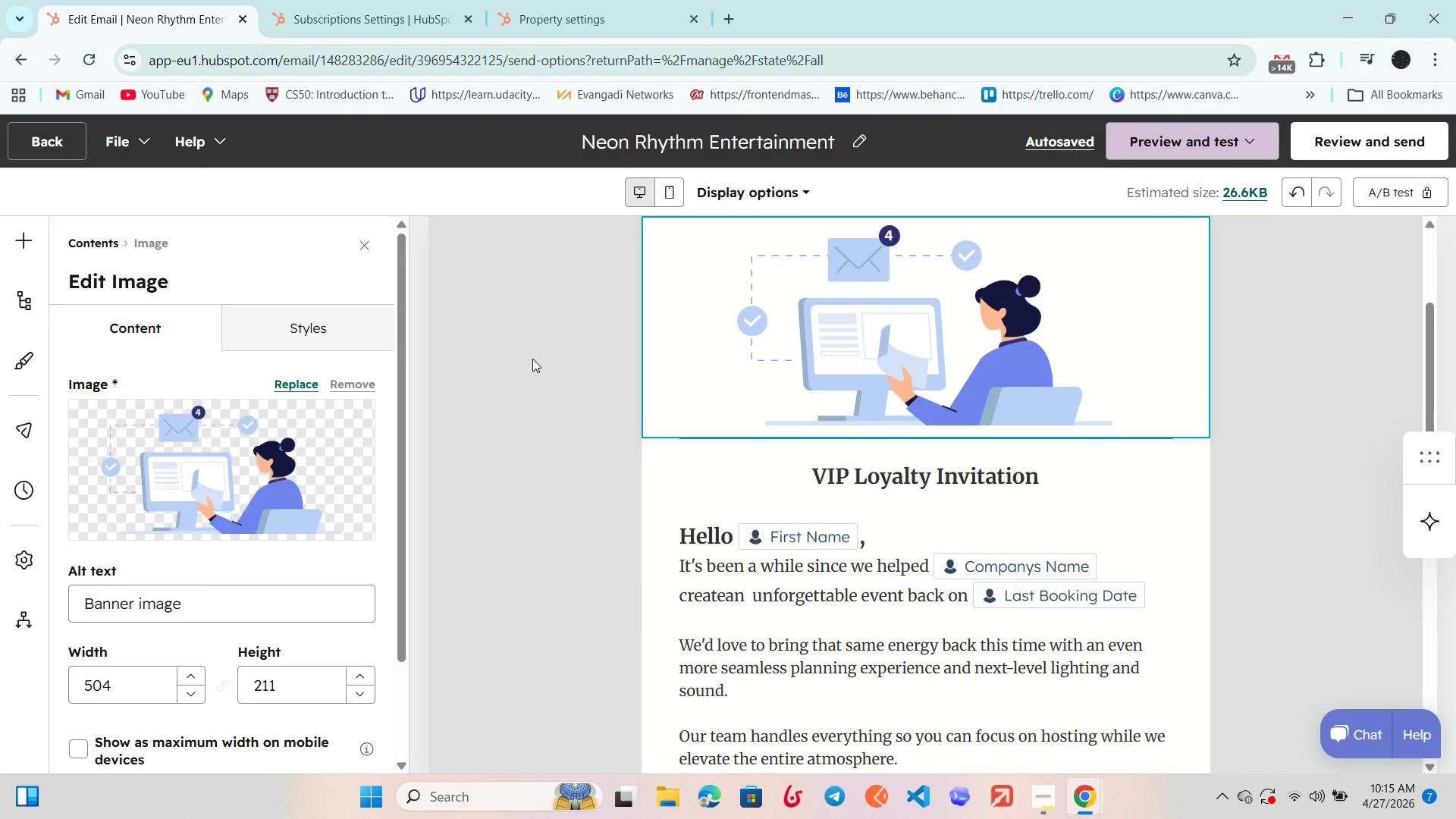 
wait(346.31)
 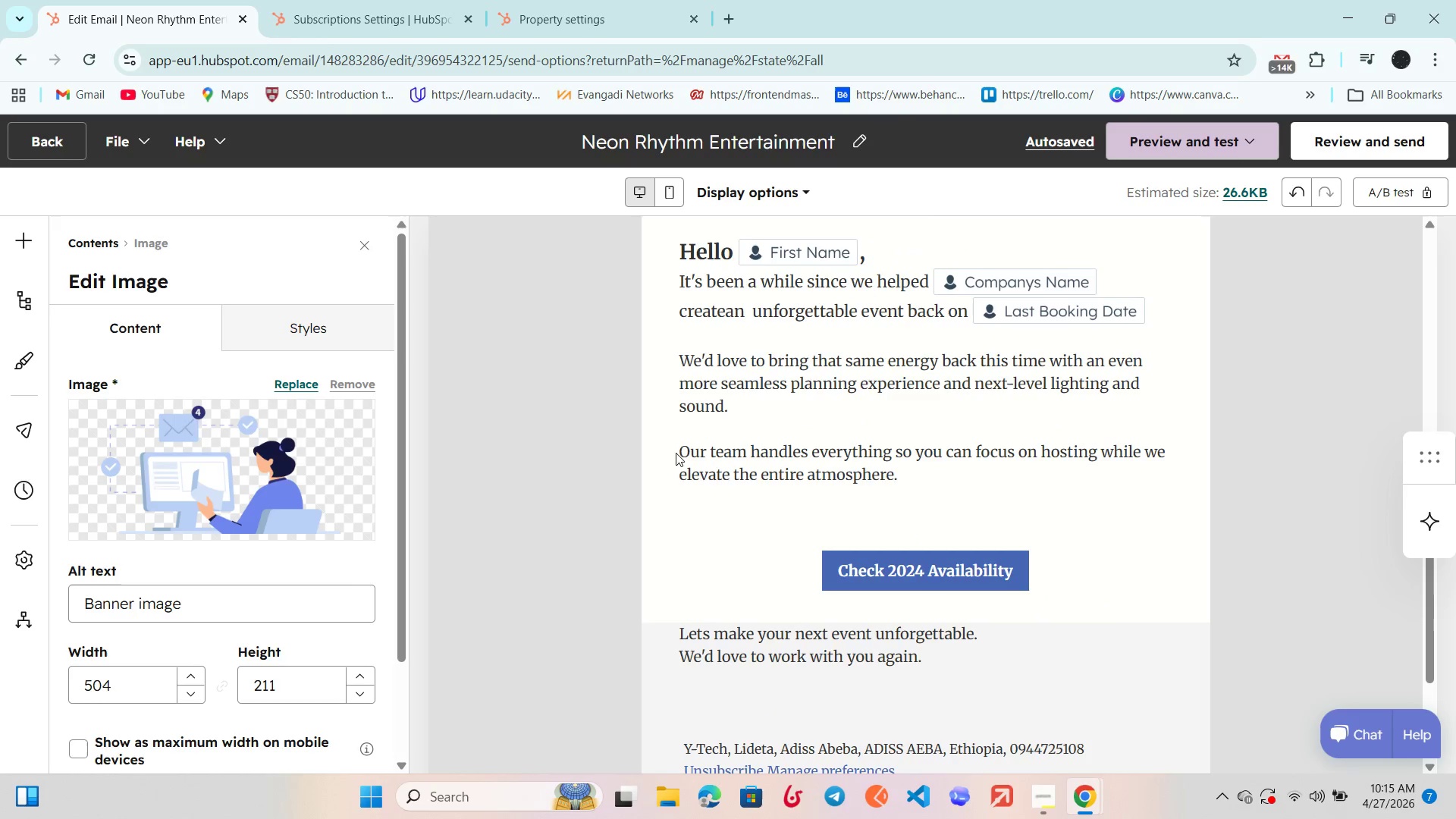 
left_click([737, 408])
 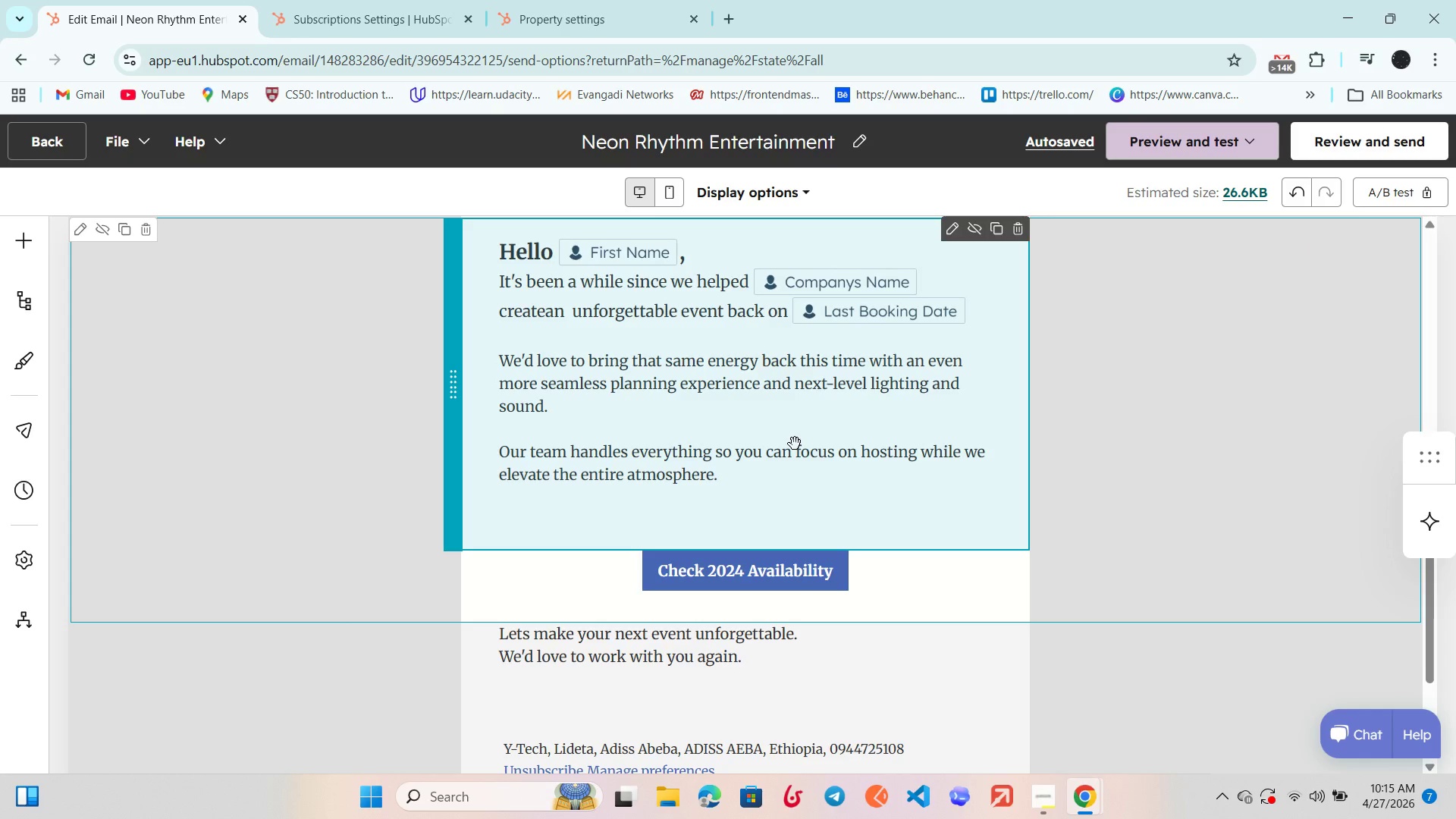 
scroll: coordinate [675, 454], scroll_direction: down, amount: 3.0
 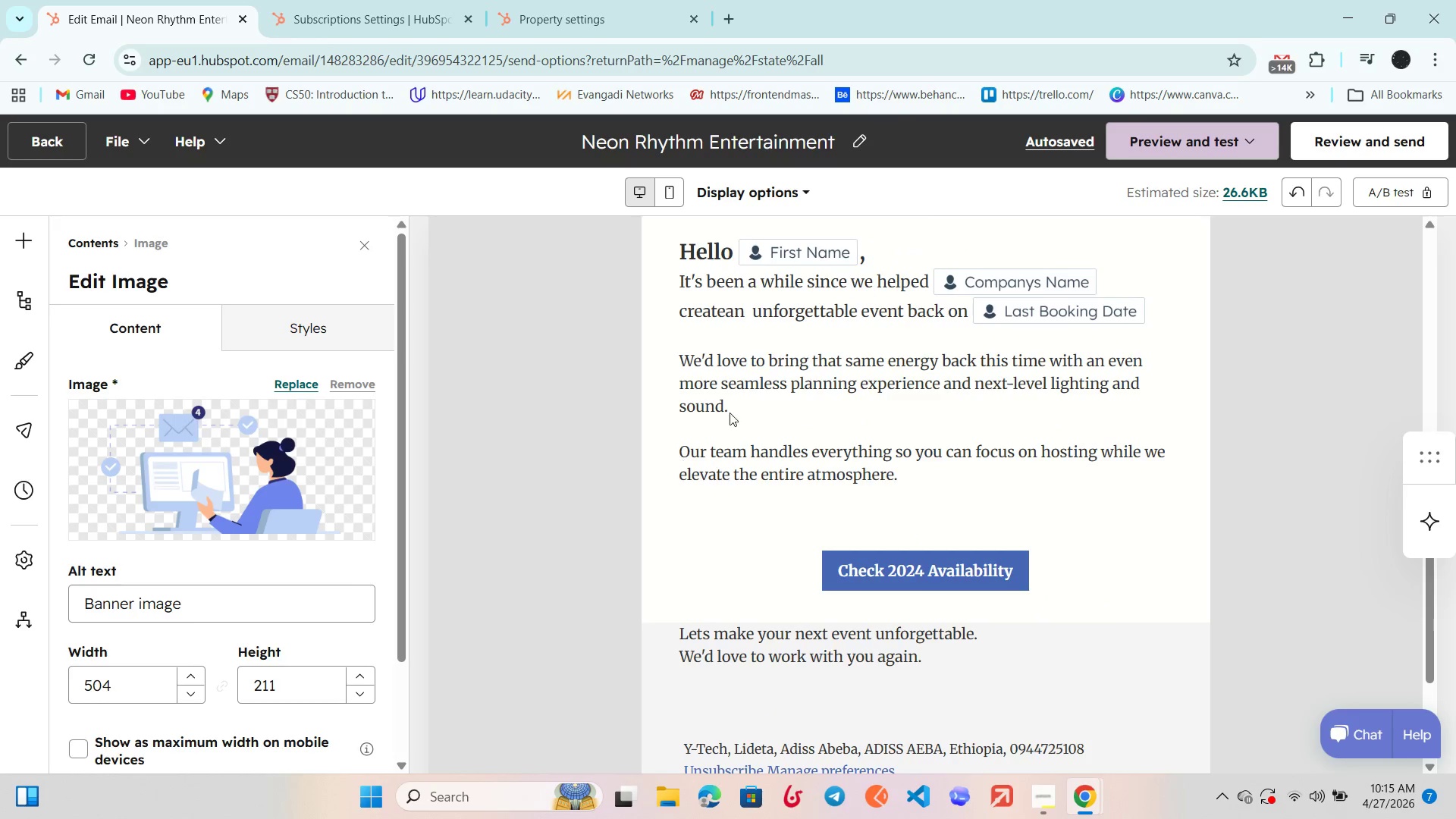 
wait(5.74)
 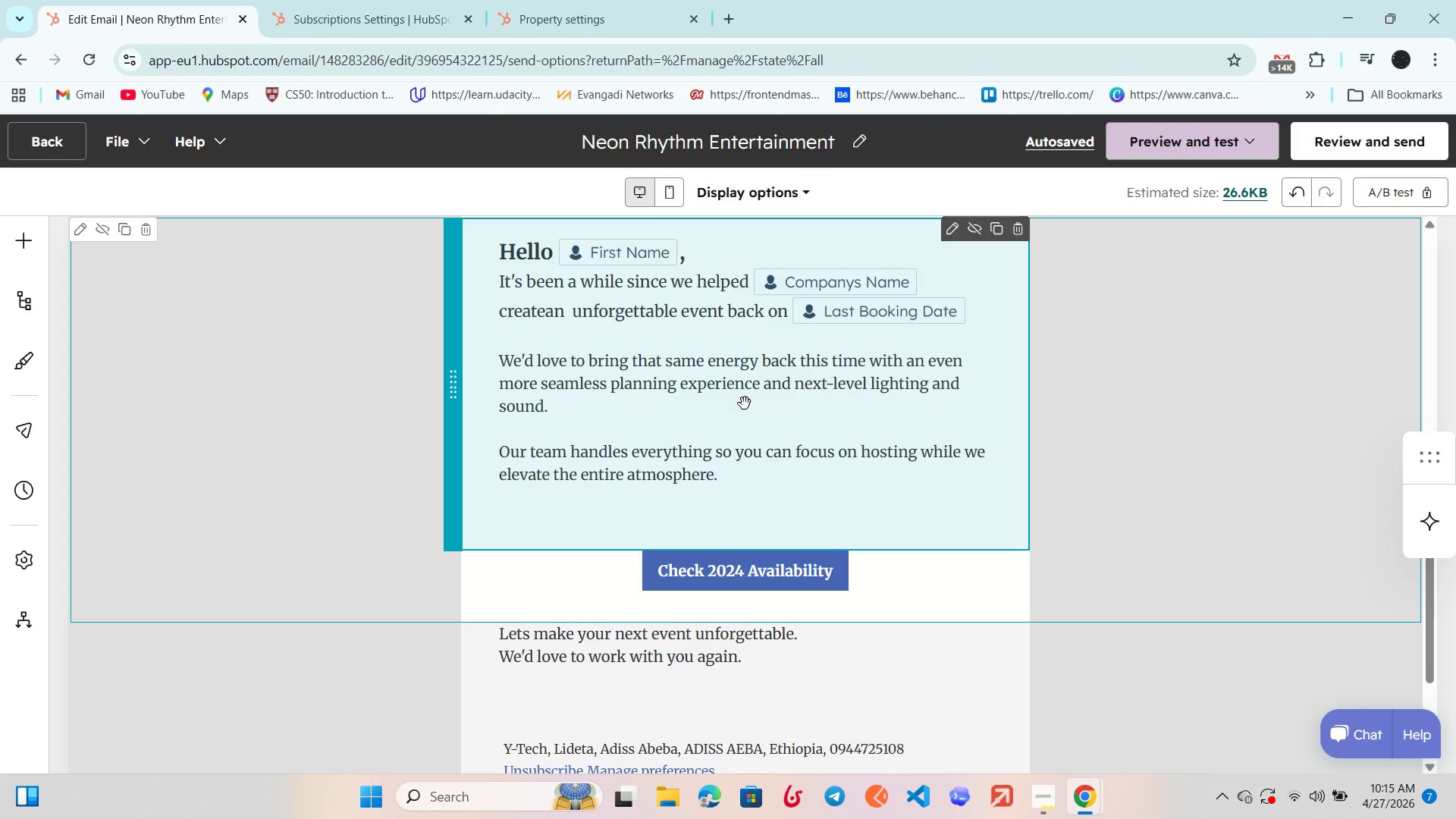 
key(Mute)
 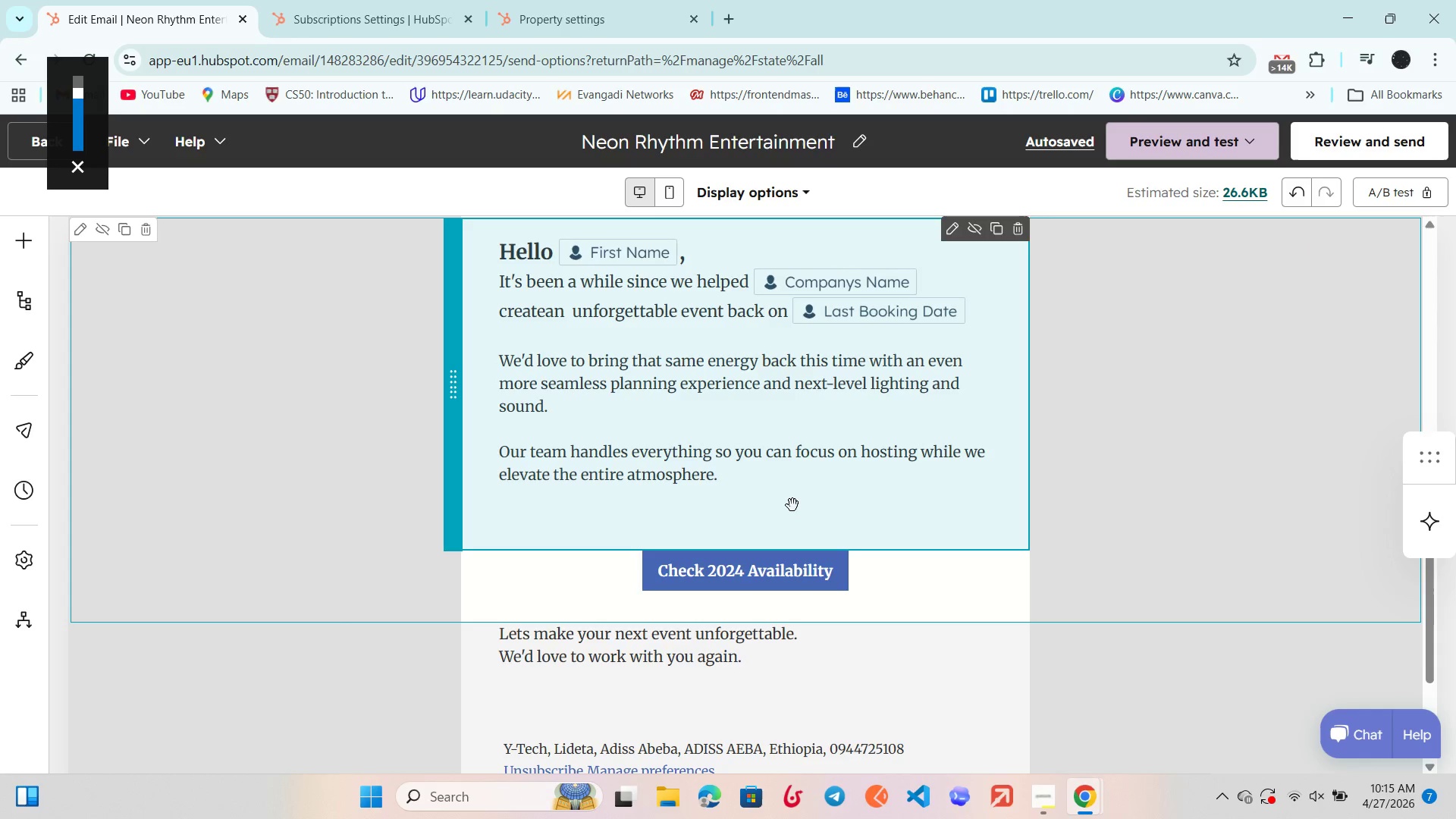 
scroll: coordinate [789, 510], scroll_direction: down, amount: 2.0
 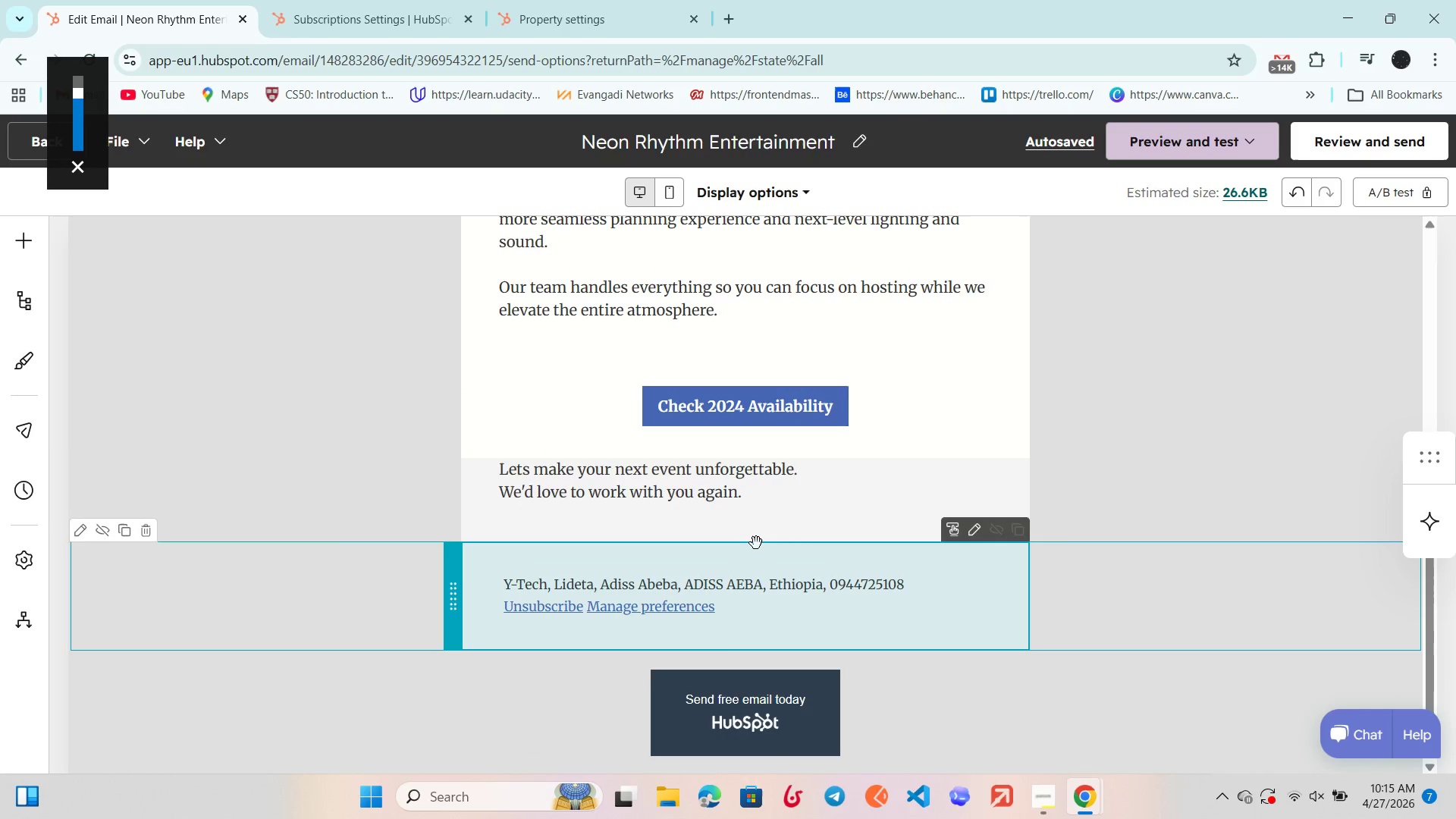 
left_click([756, 543])
 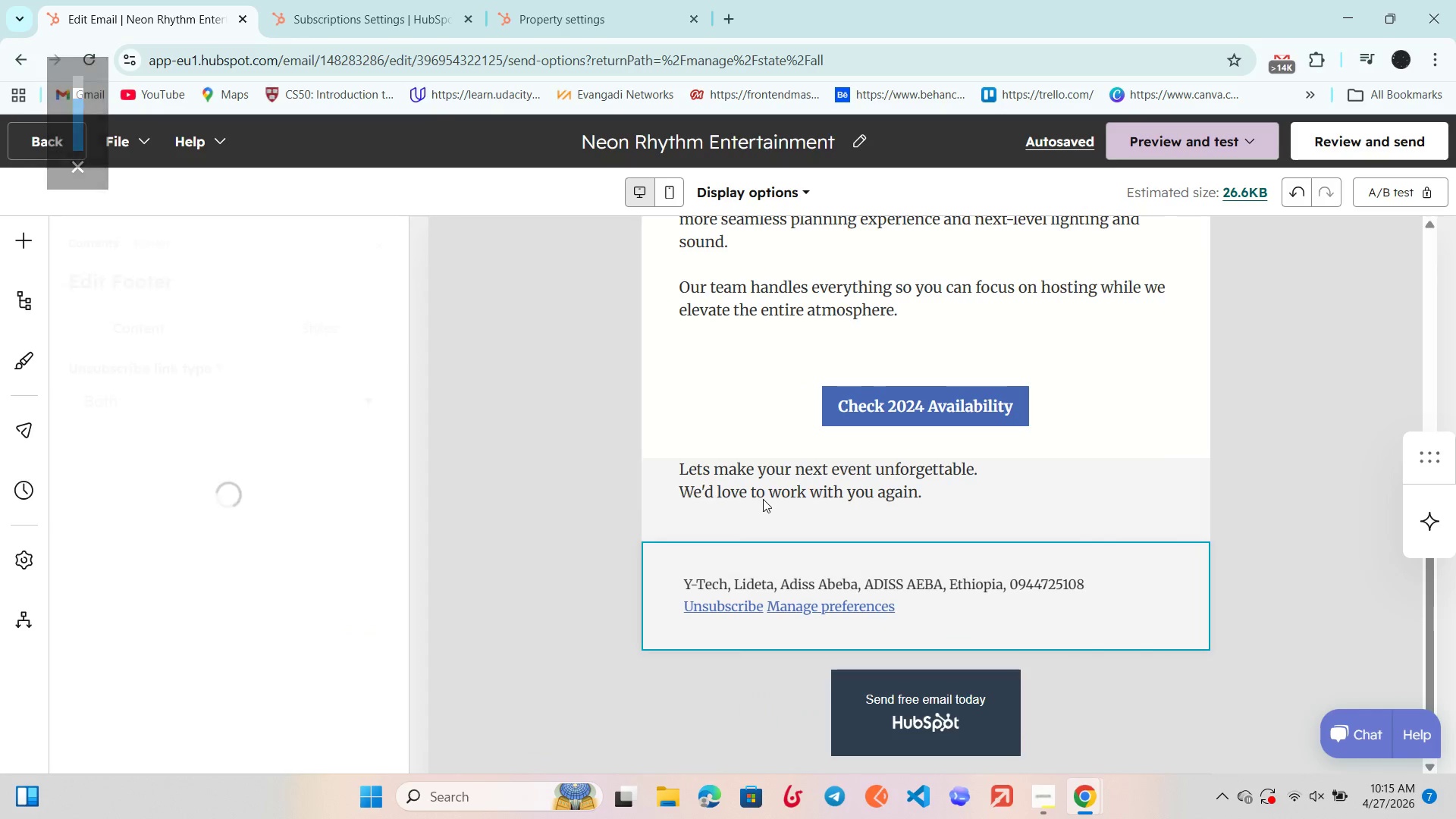 
left_click([763, 499])
 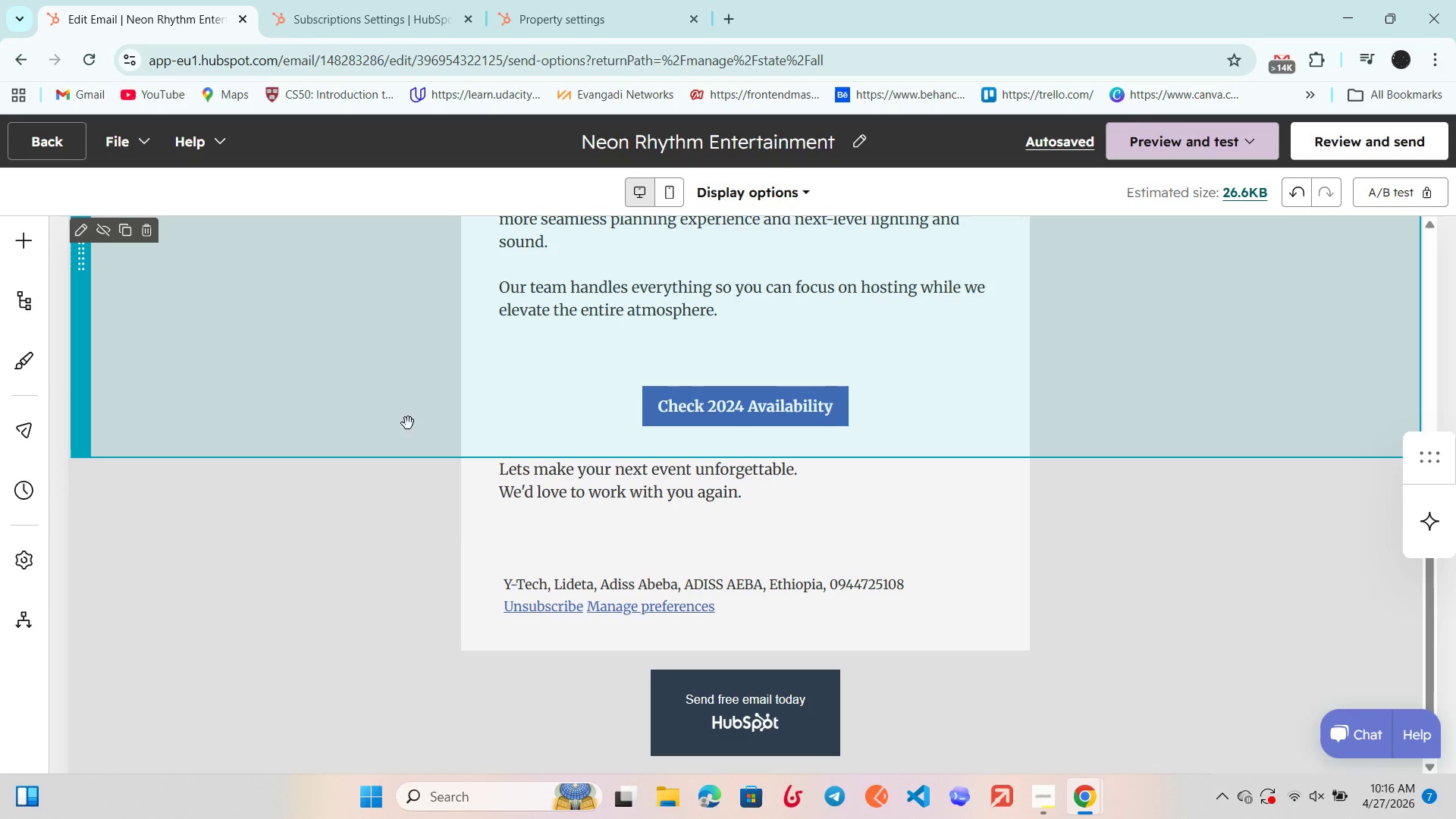 
left_click([393, 419])
 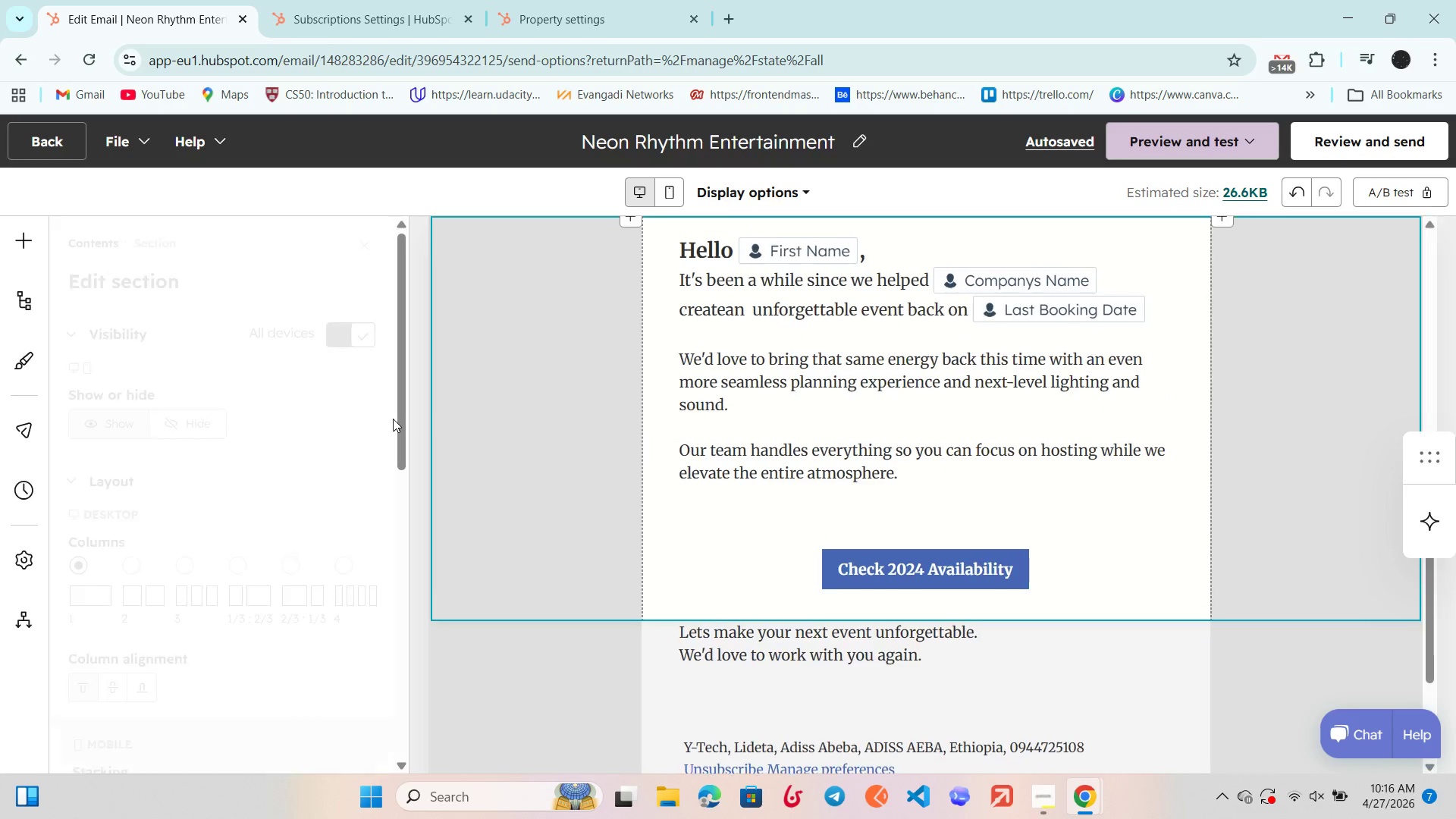 
scroll: coordinate [588, 430], scroll_direction: up, amount: 5.0
 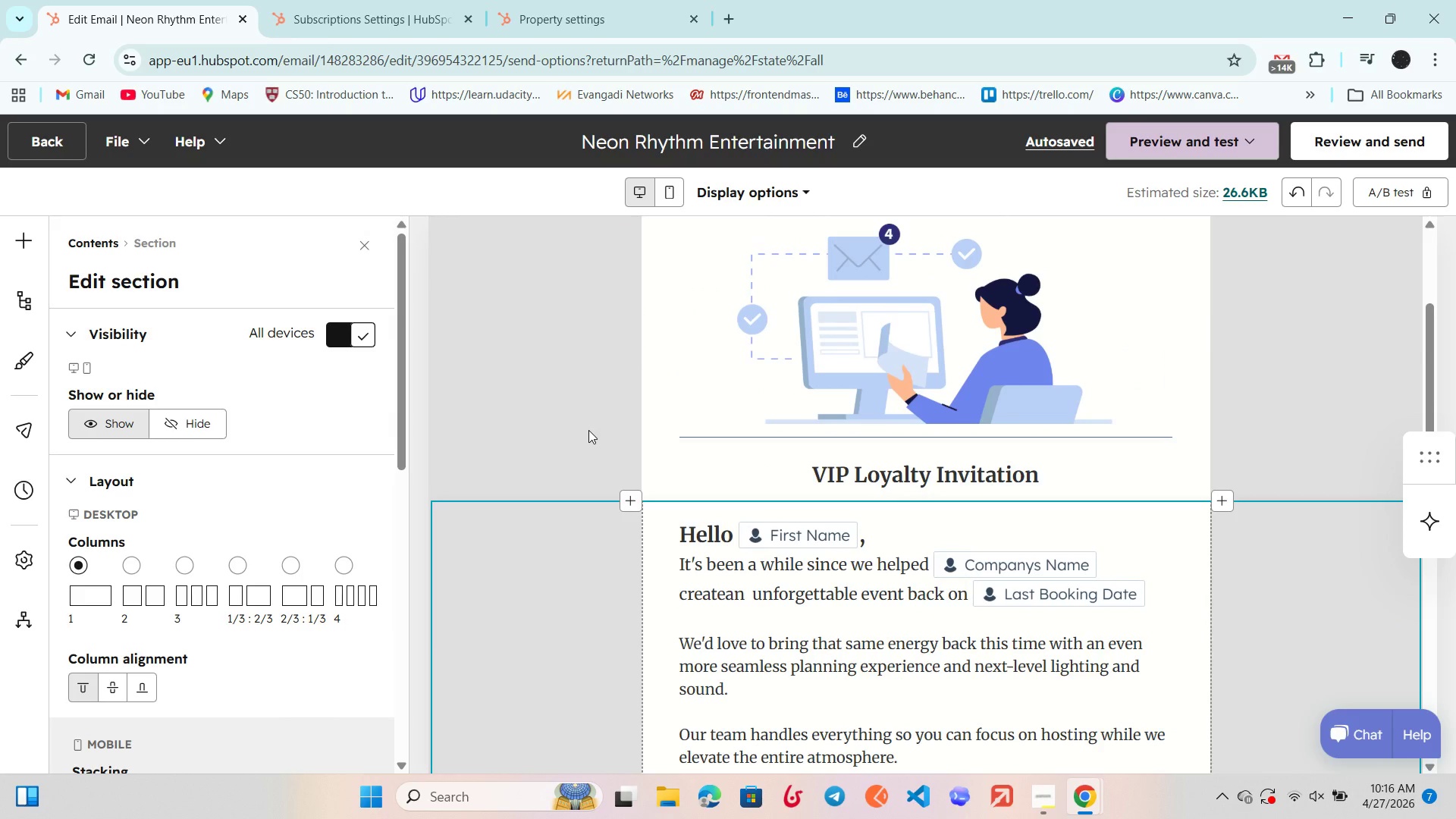 
wait(20.3)
 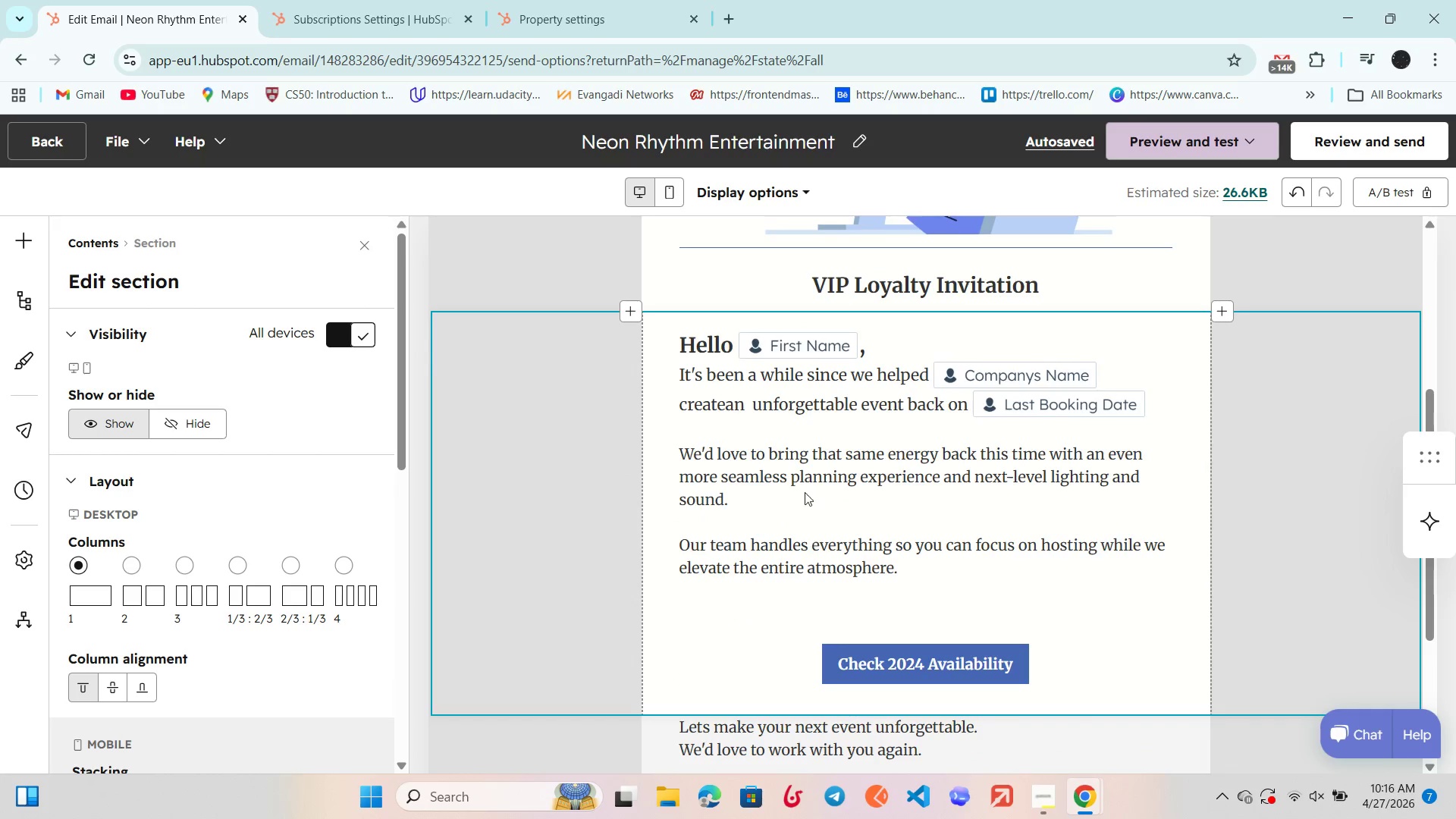 
left_click([805, 483])
 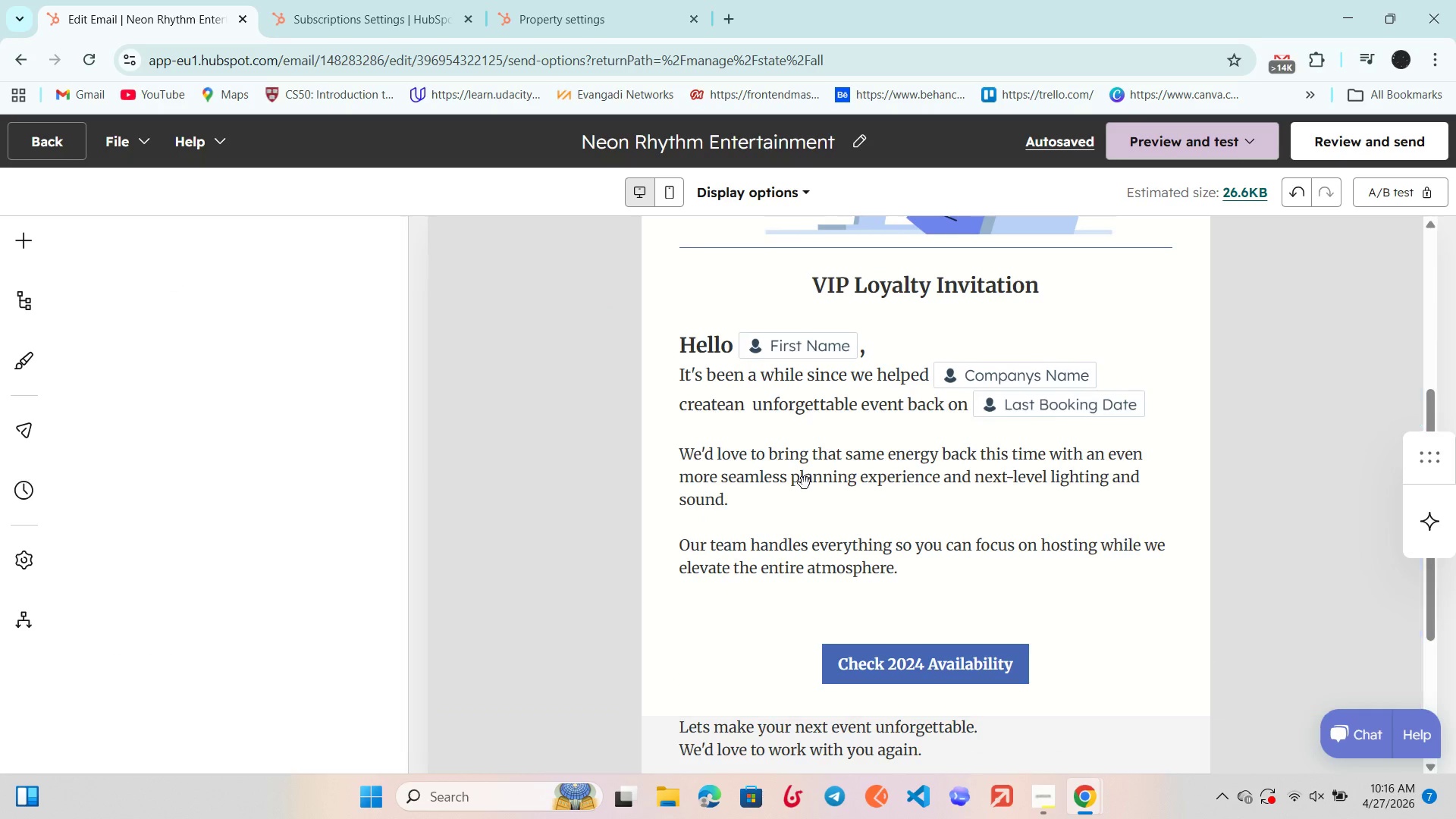 
scroll: coordinate [837, 598], scroll_direction: down, amount: 2.0
 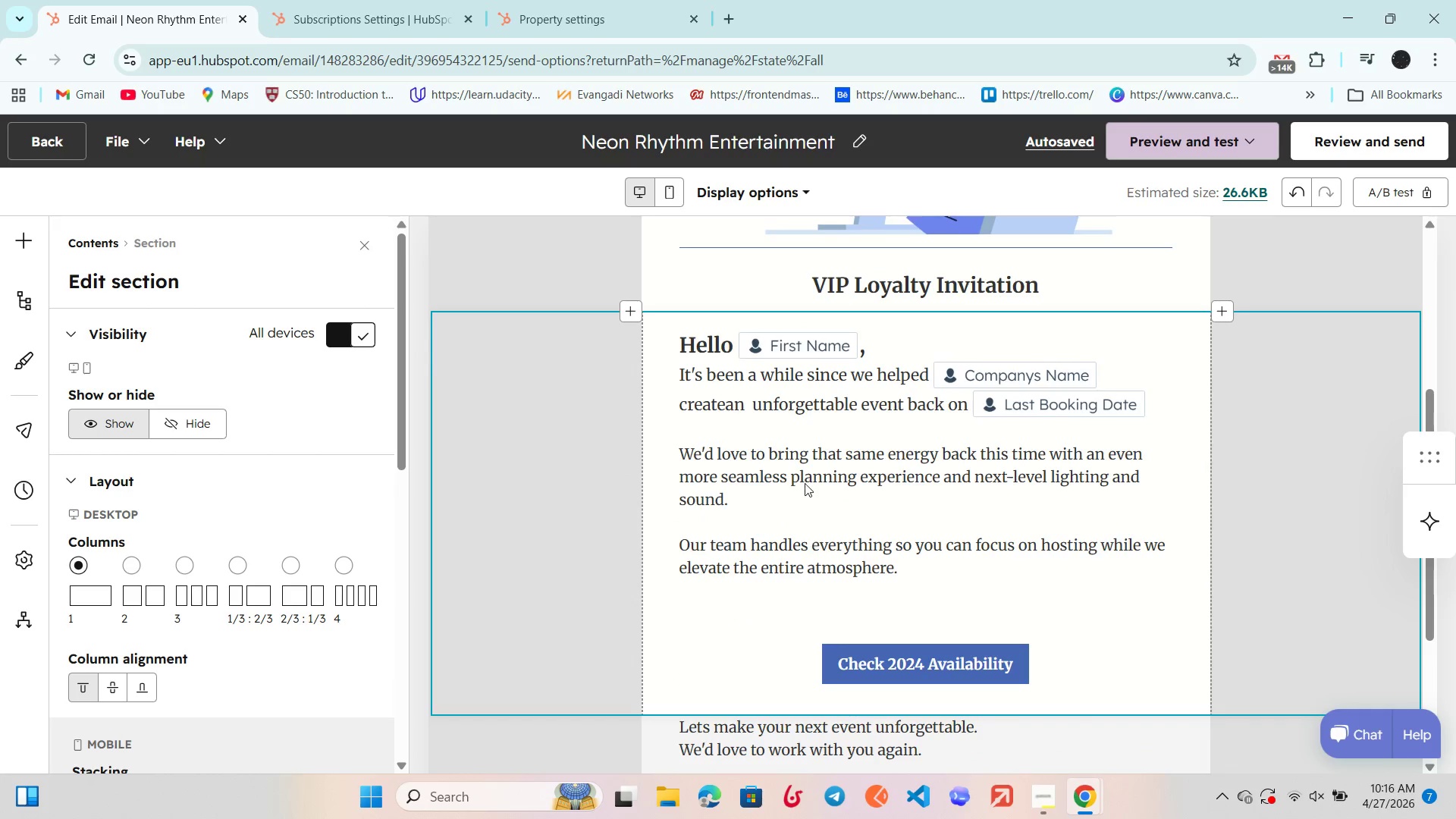 
double_click([805, 483])
 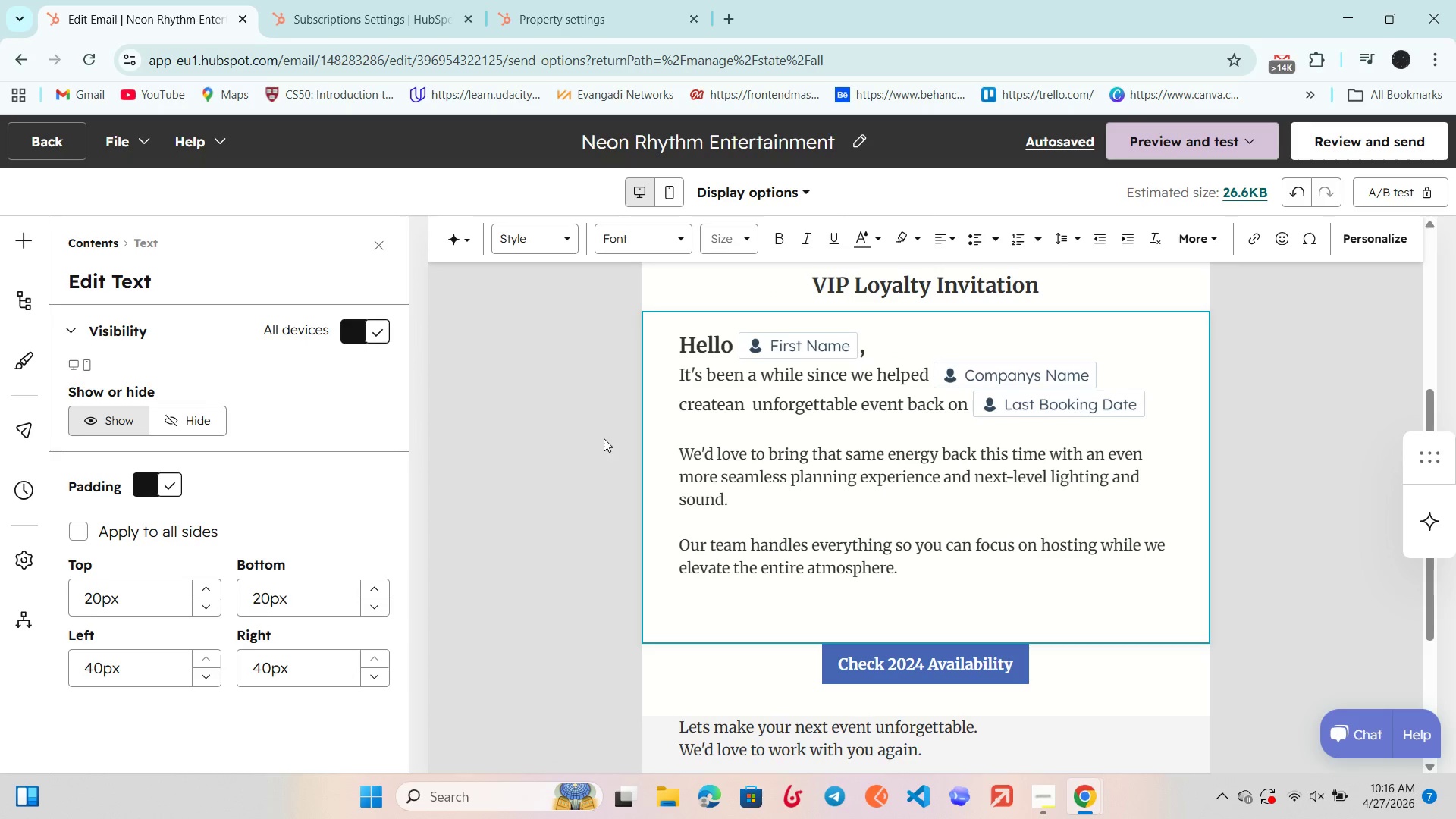 
left_click([600, 434])
 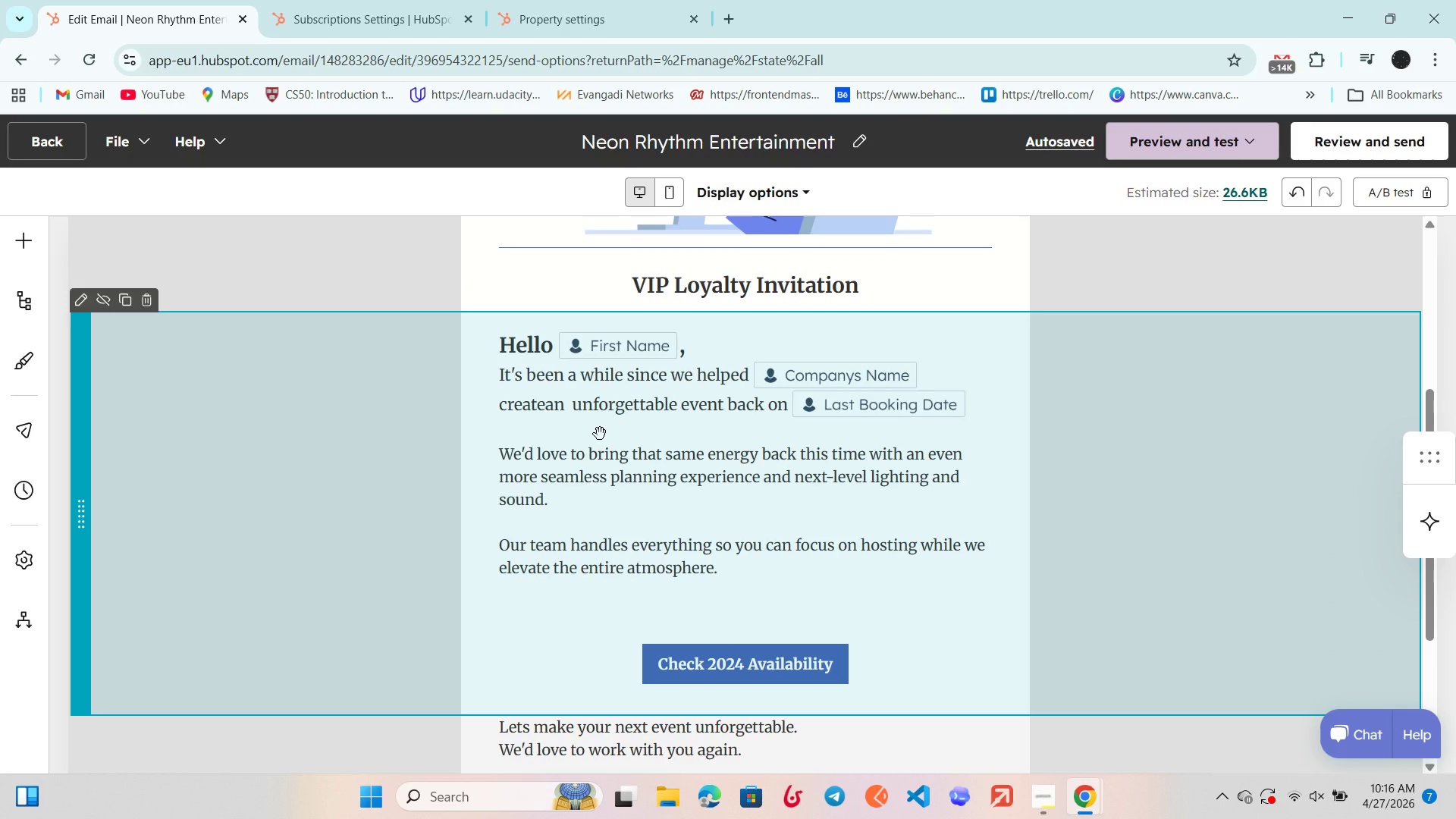 
scroll: coordinate [571, 482], scroll_direction: down, amount: 4.0
 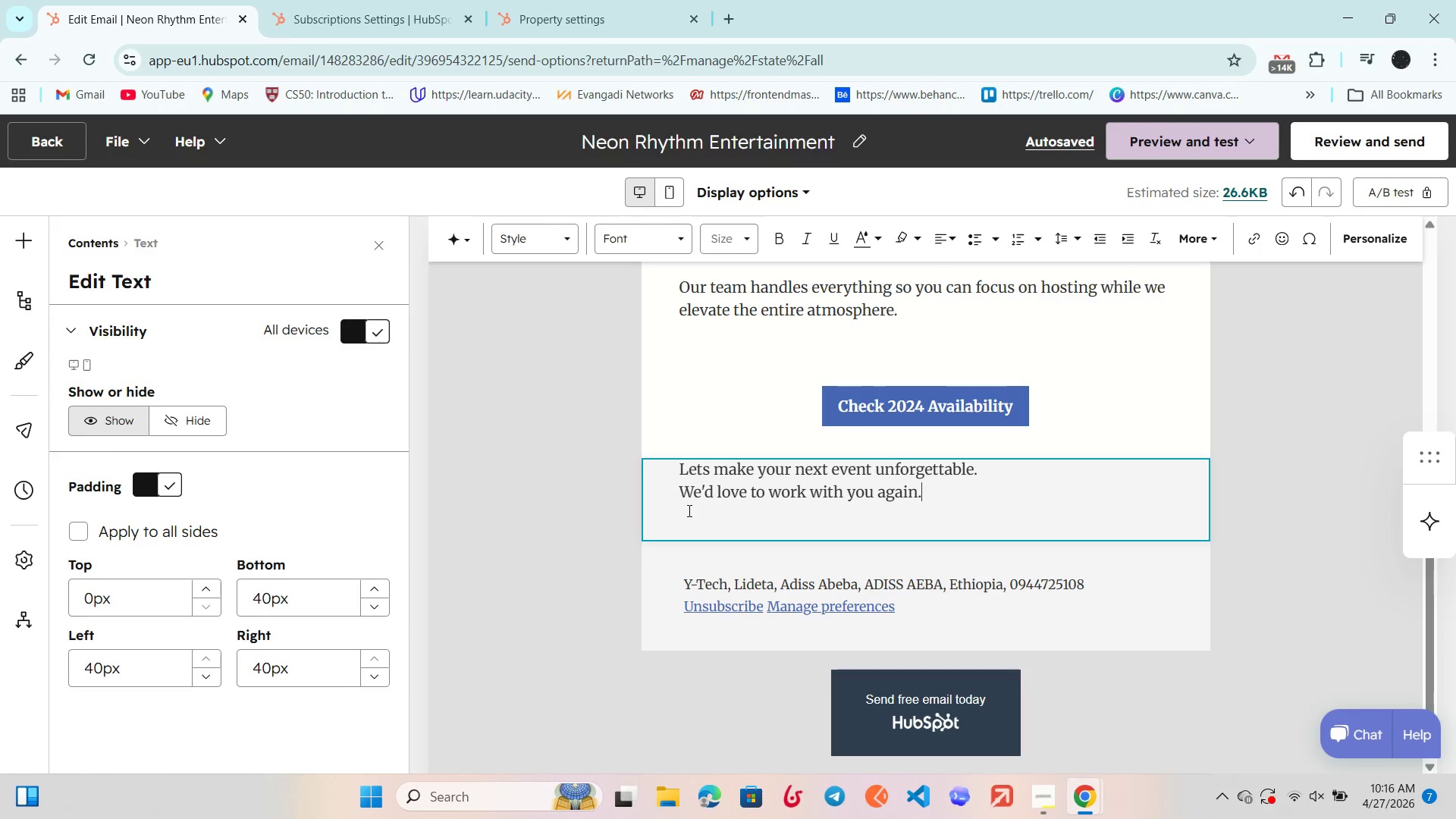 
left_click([592, 479])
 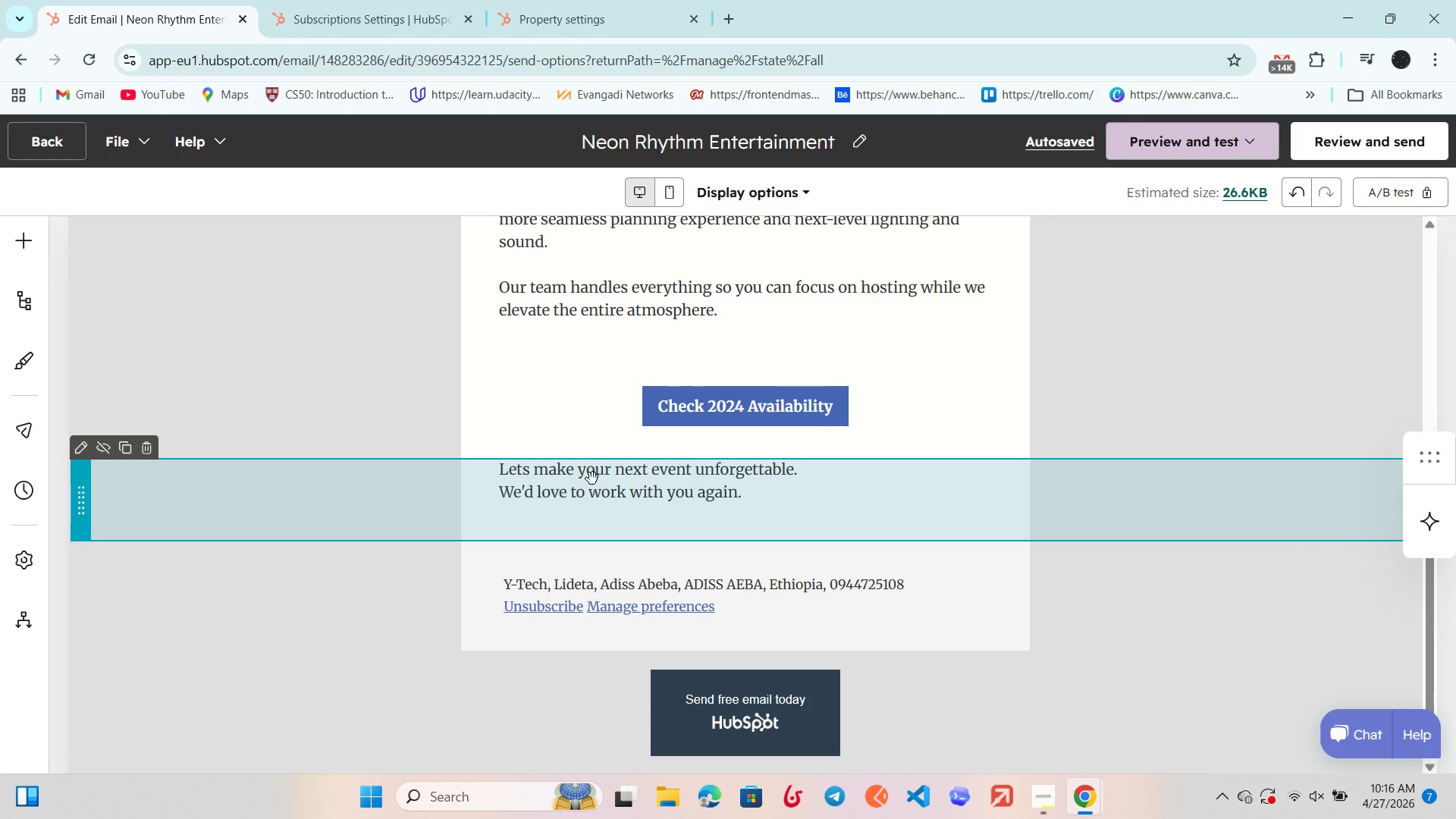 
scroll: coordinate [592, 479], scroll_direction: up, amount: 7.0
 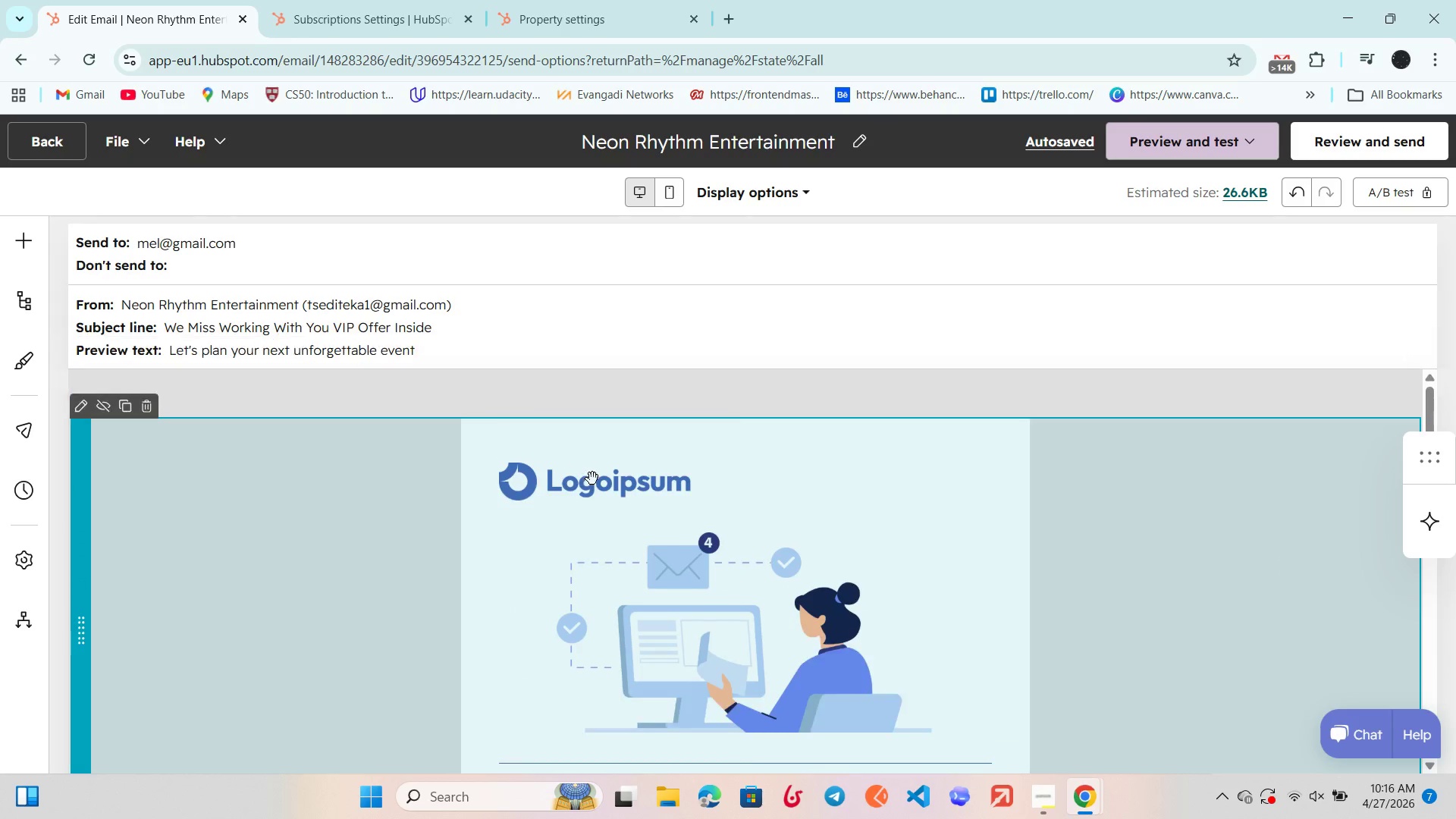 
scroll: coordinate [592, 479], scroll_direction: down, amount: 4.0
 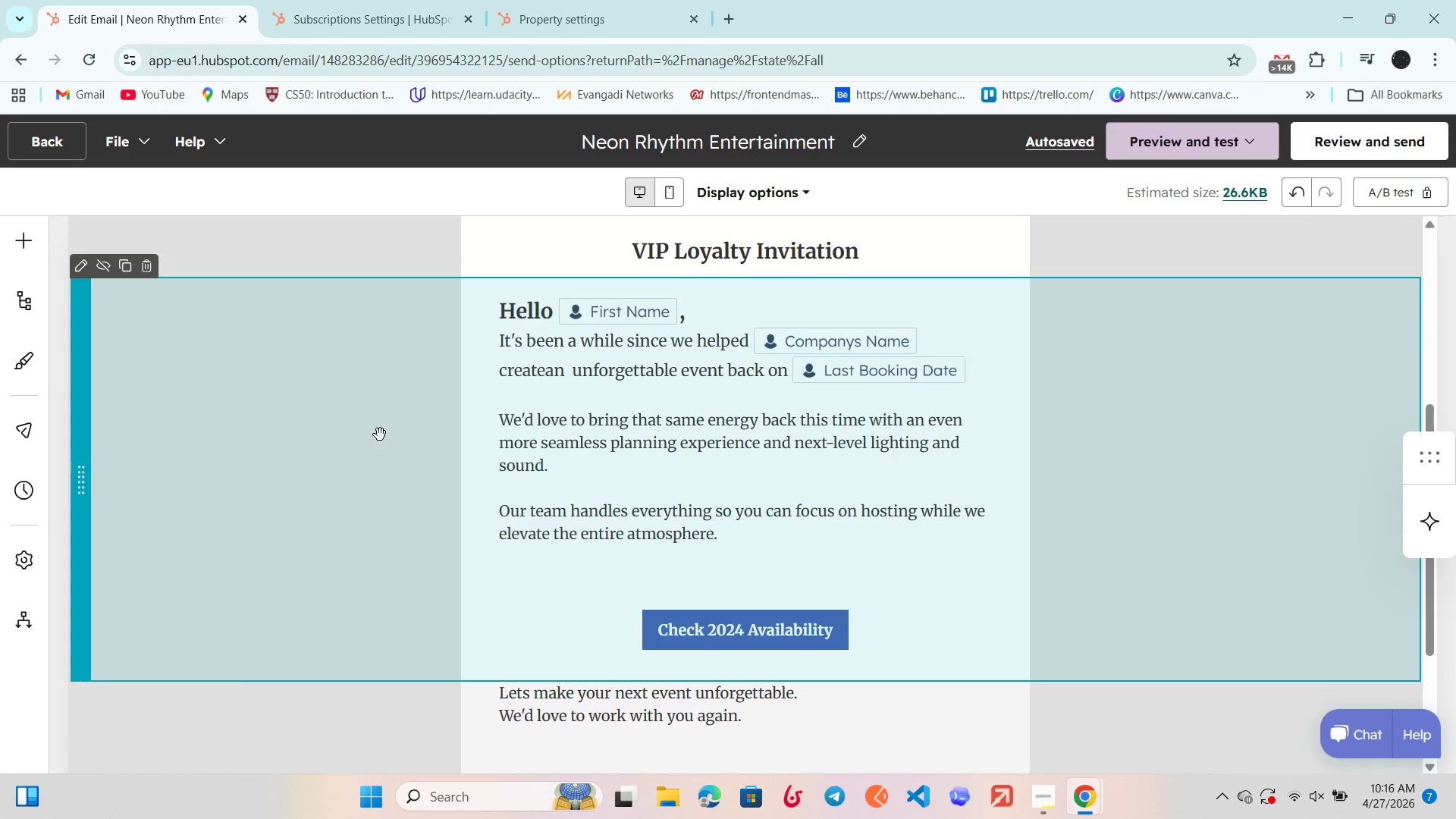 
left_click([361, 435])
 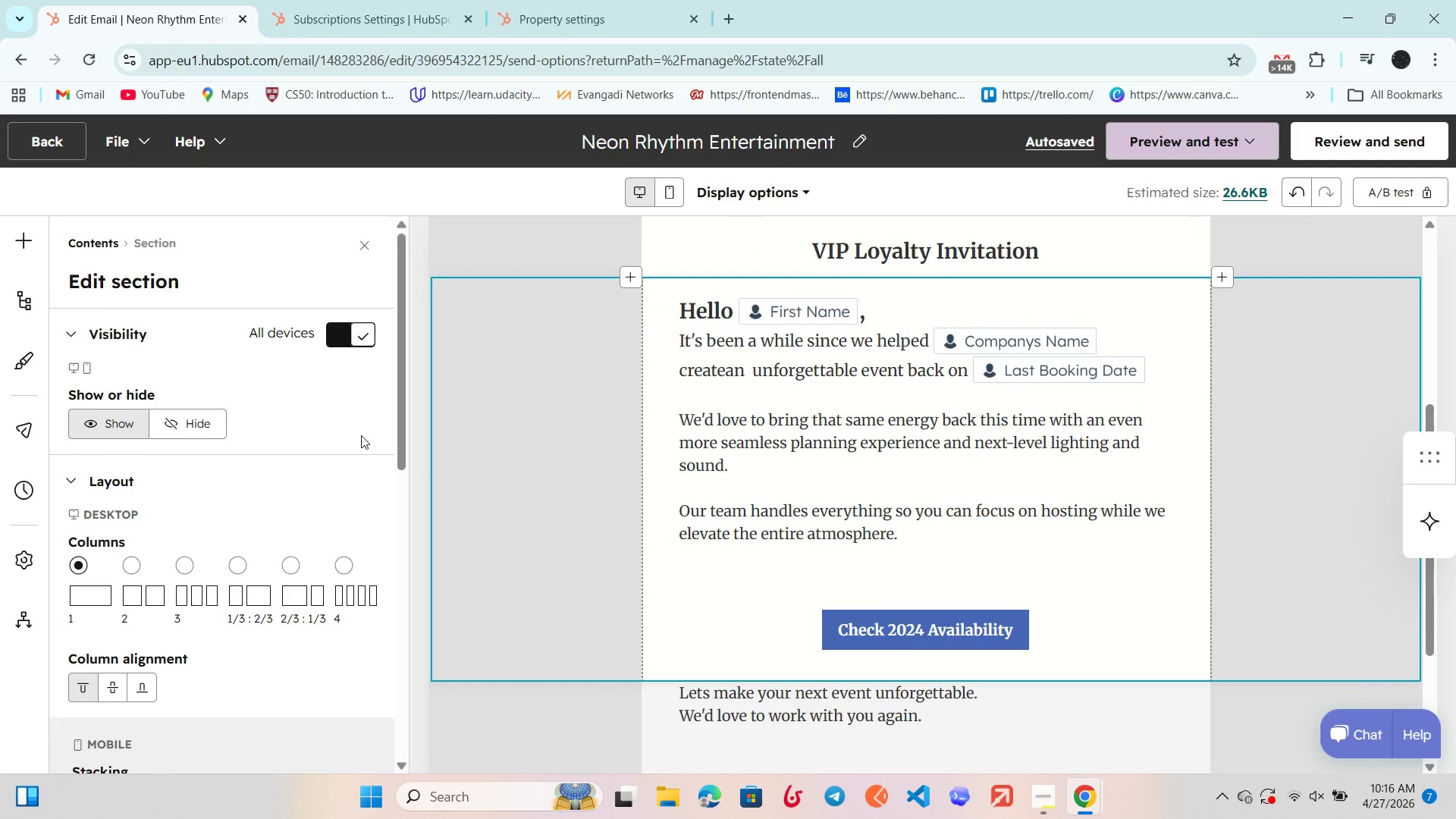 
wait(7.58)
 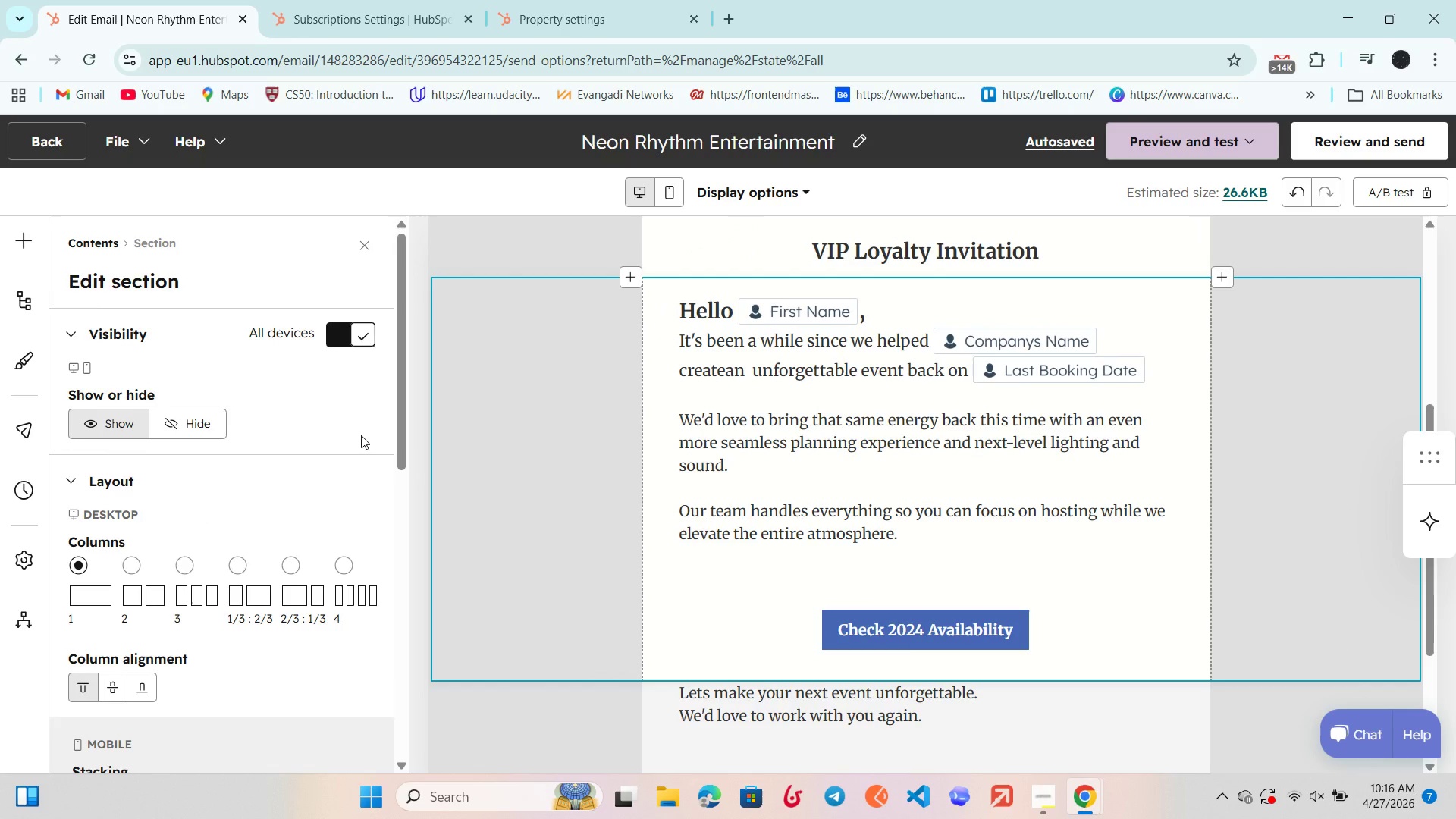 
left_click([563, 397])
 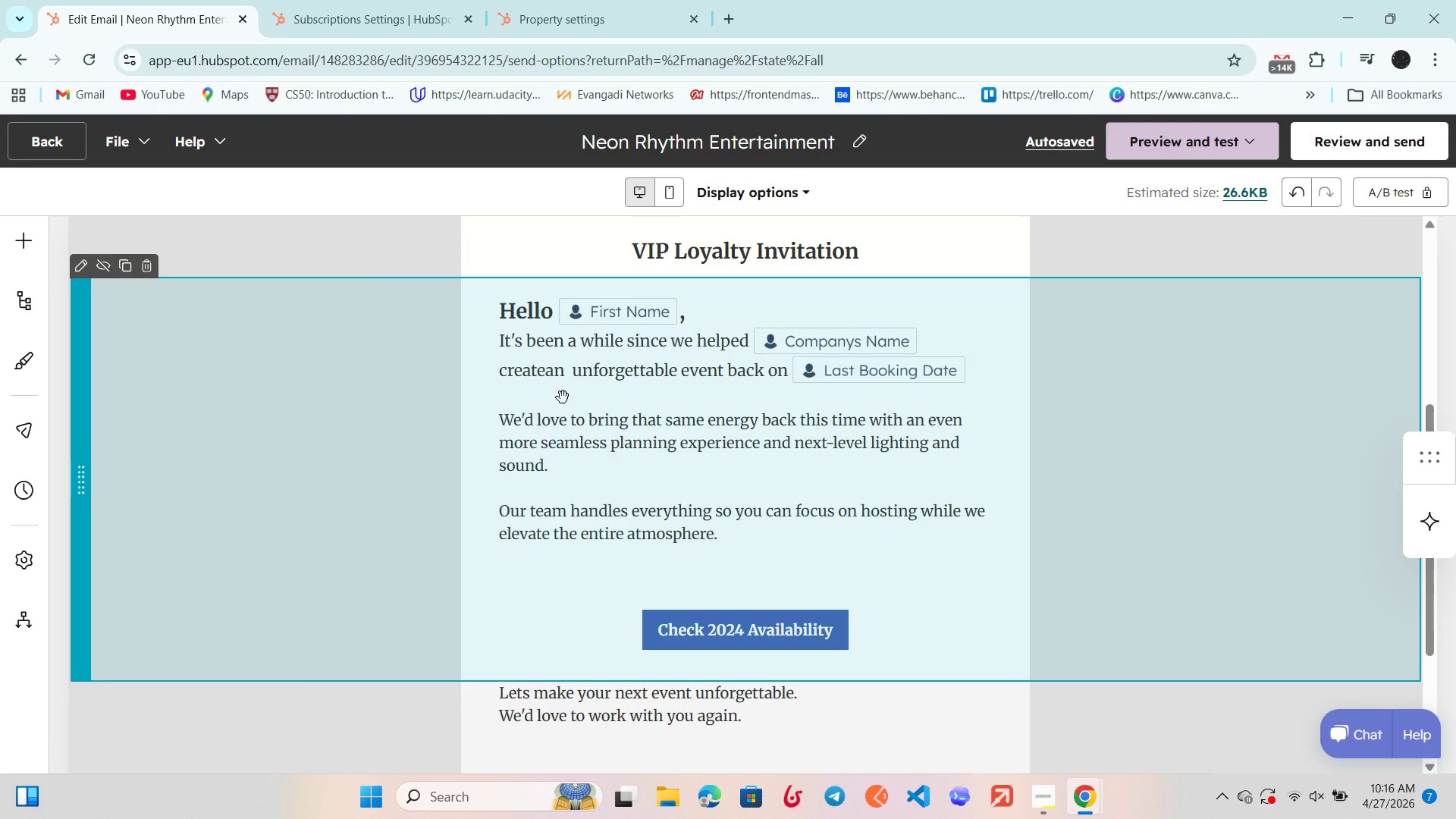 
wait(13.92)
 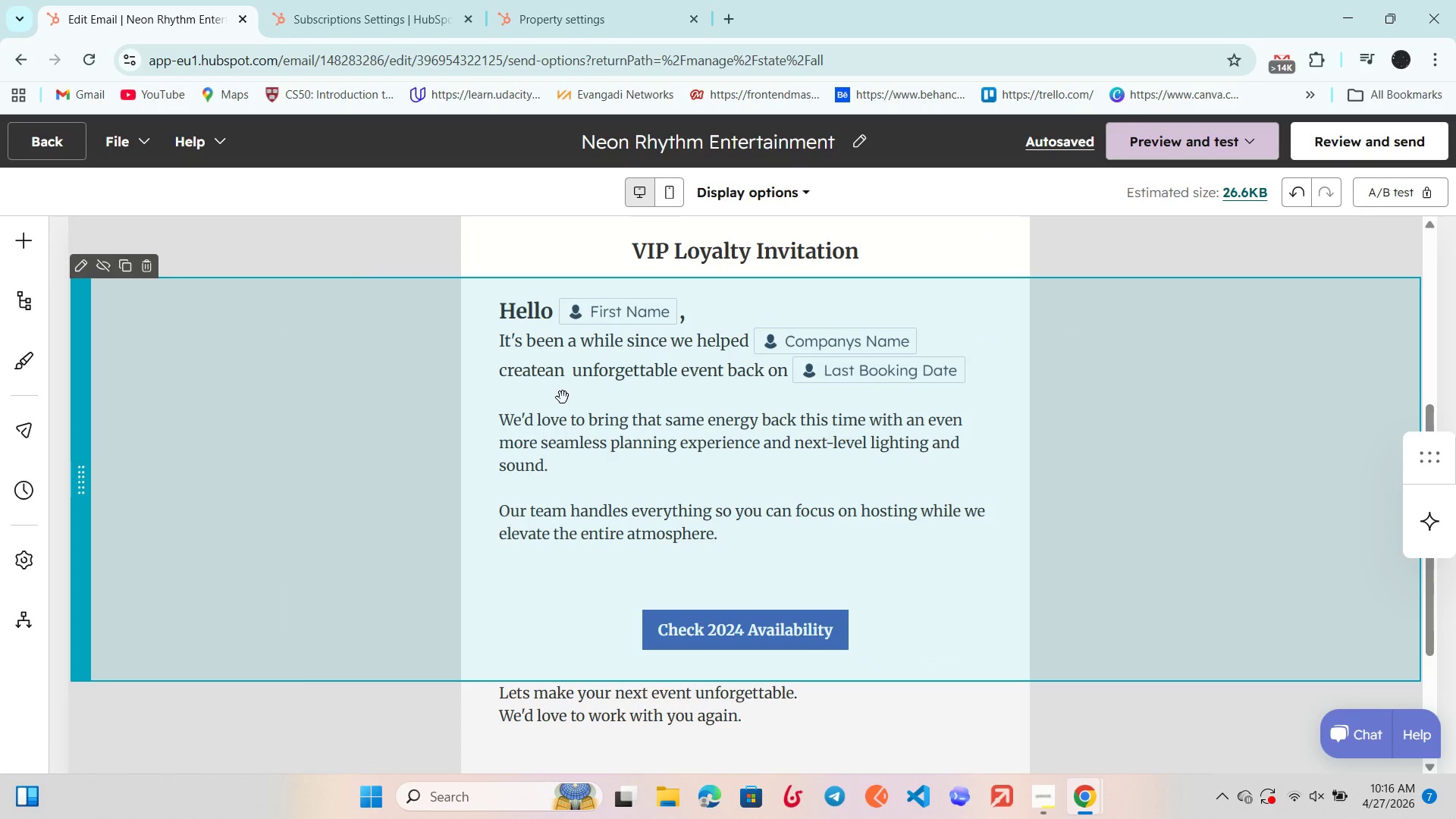 
scroll: coordinate [596, 391], scroll_direction: down, amount: 2.0
 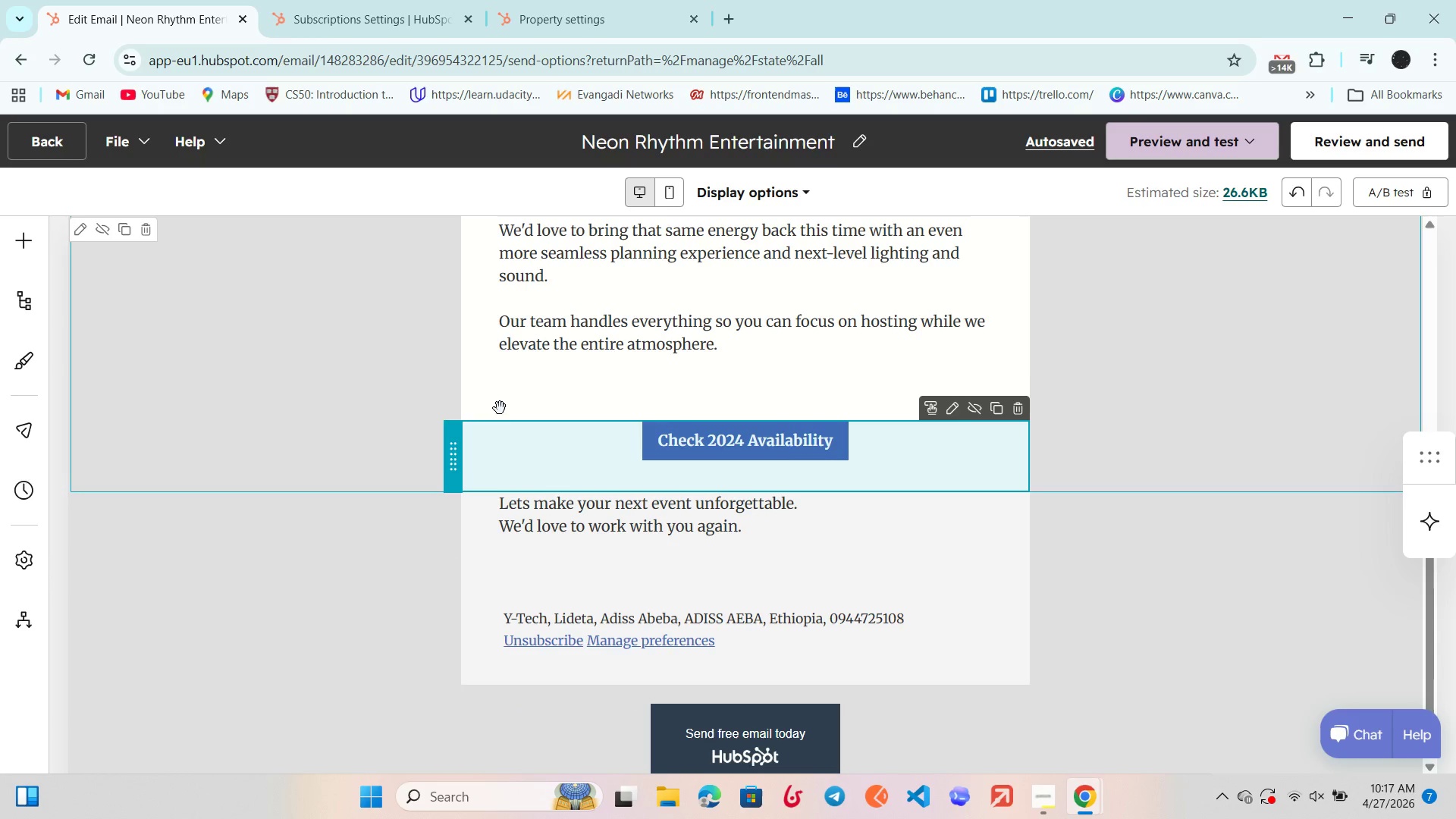 
scroll: coordinate [499, 407], scroll_direction: up, amount: 1.0
 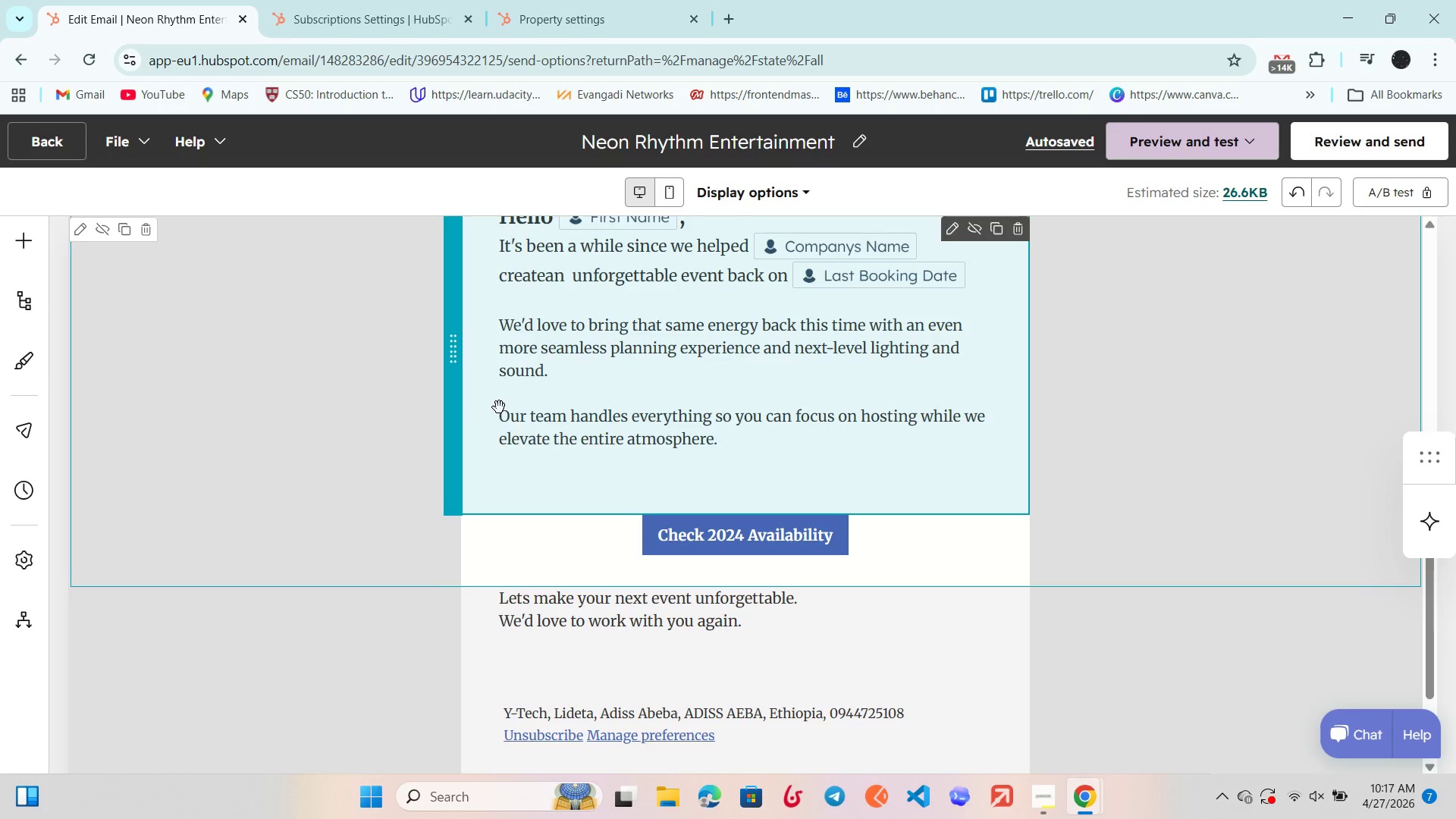 
wait(18.89)
 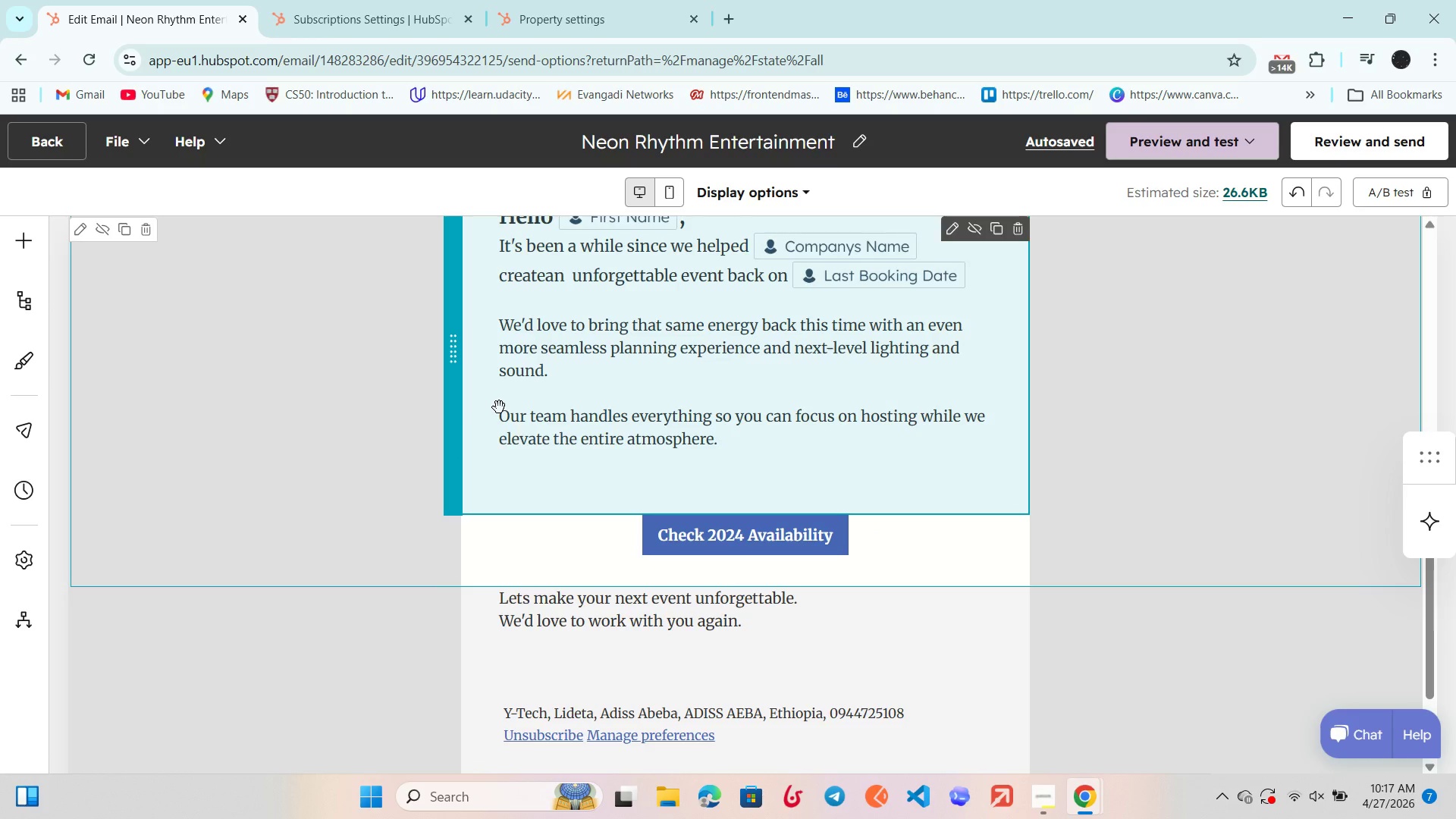 
left_click([306, 384])
 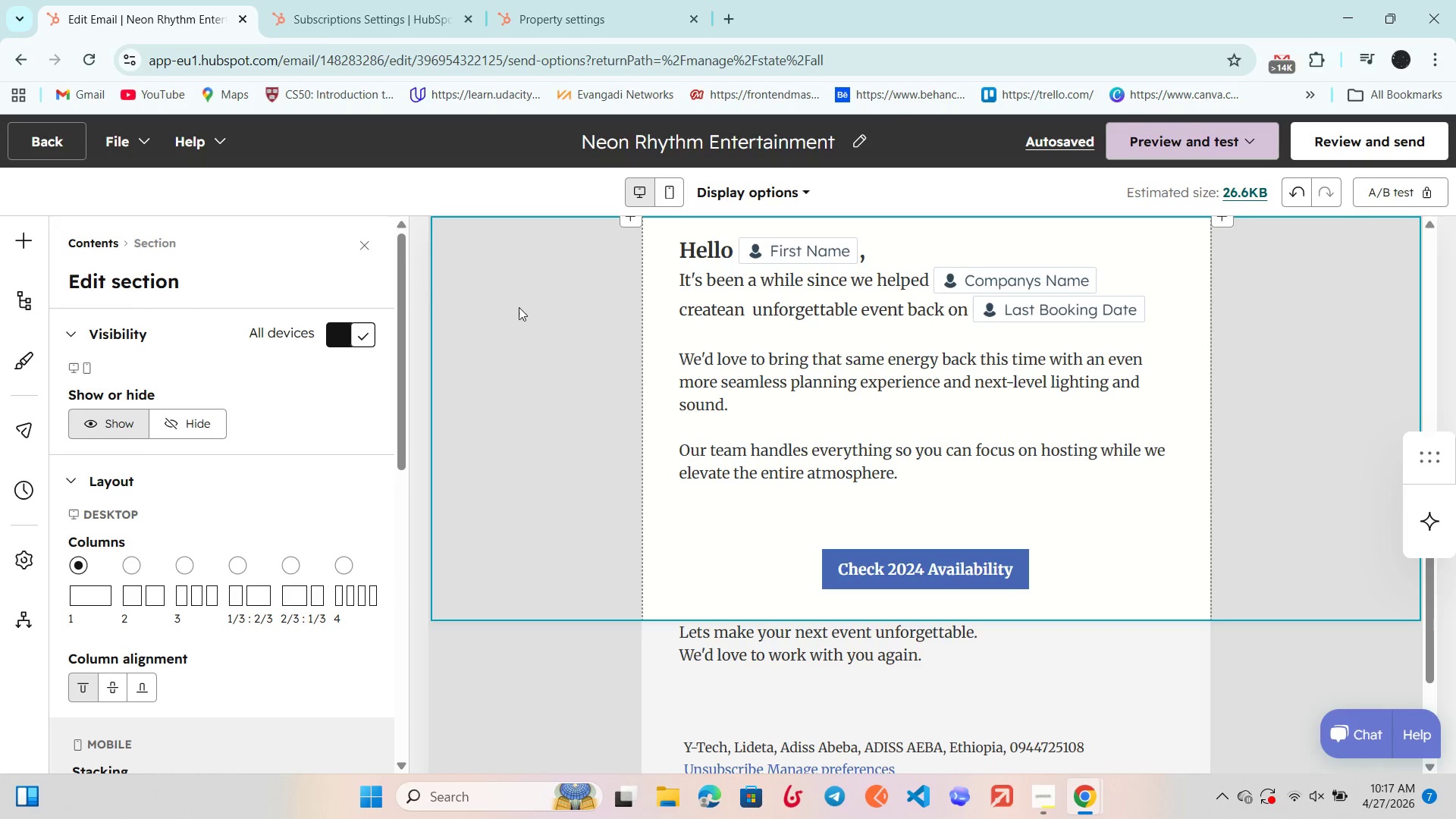 
scroll: coordinate [490, 337], scroll_direction: up, amount: 4.0
 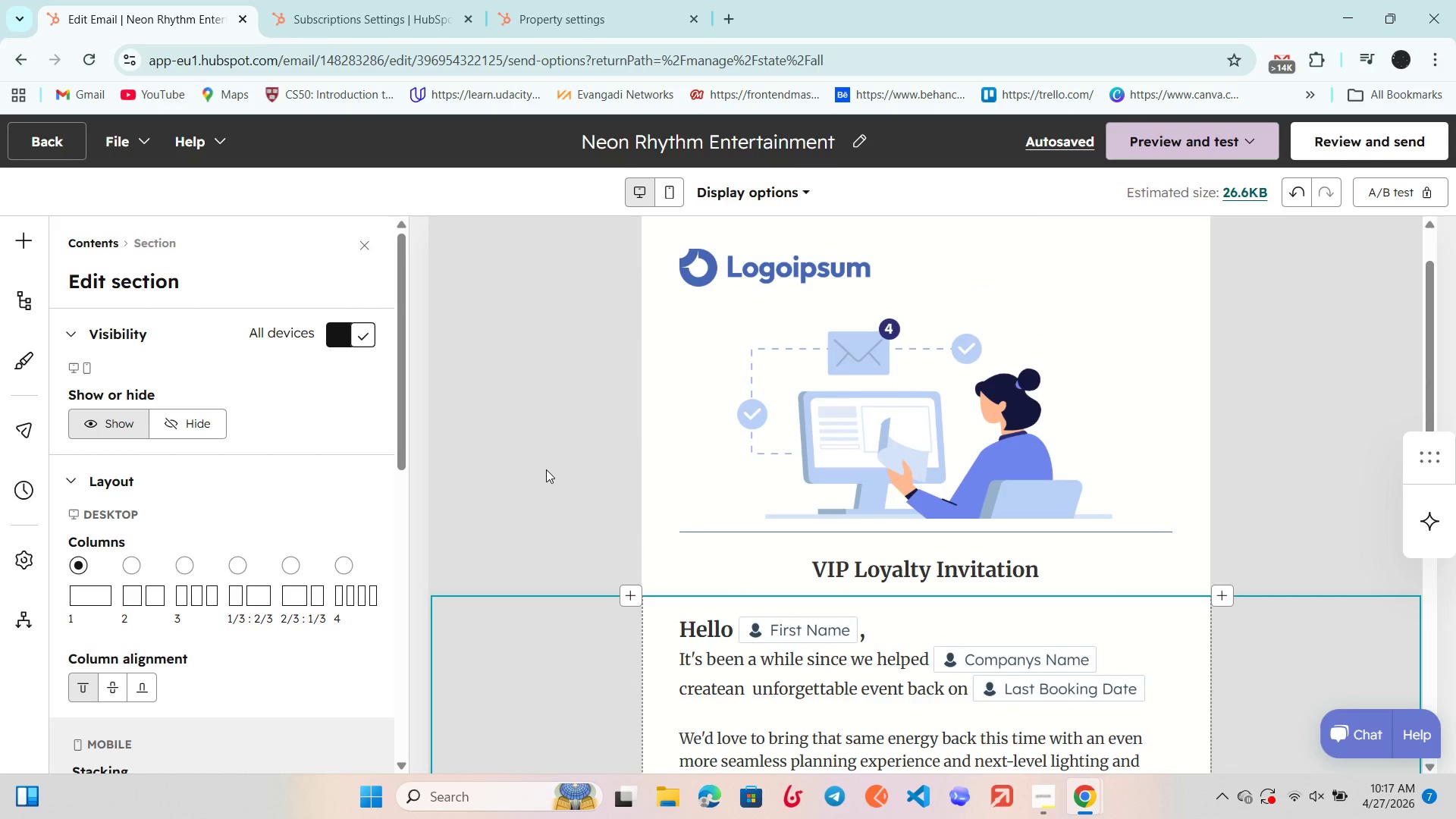 
left_click([546, 469])
 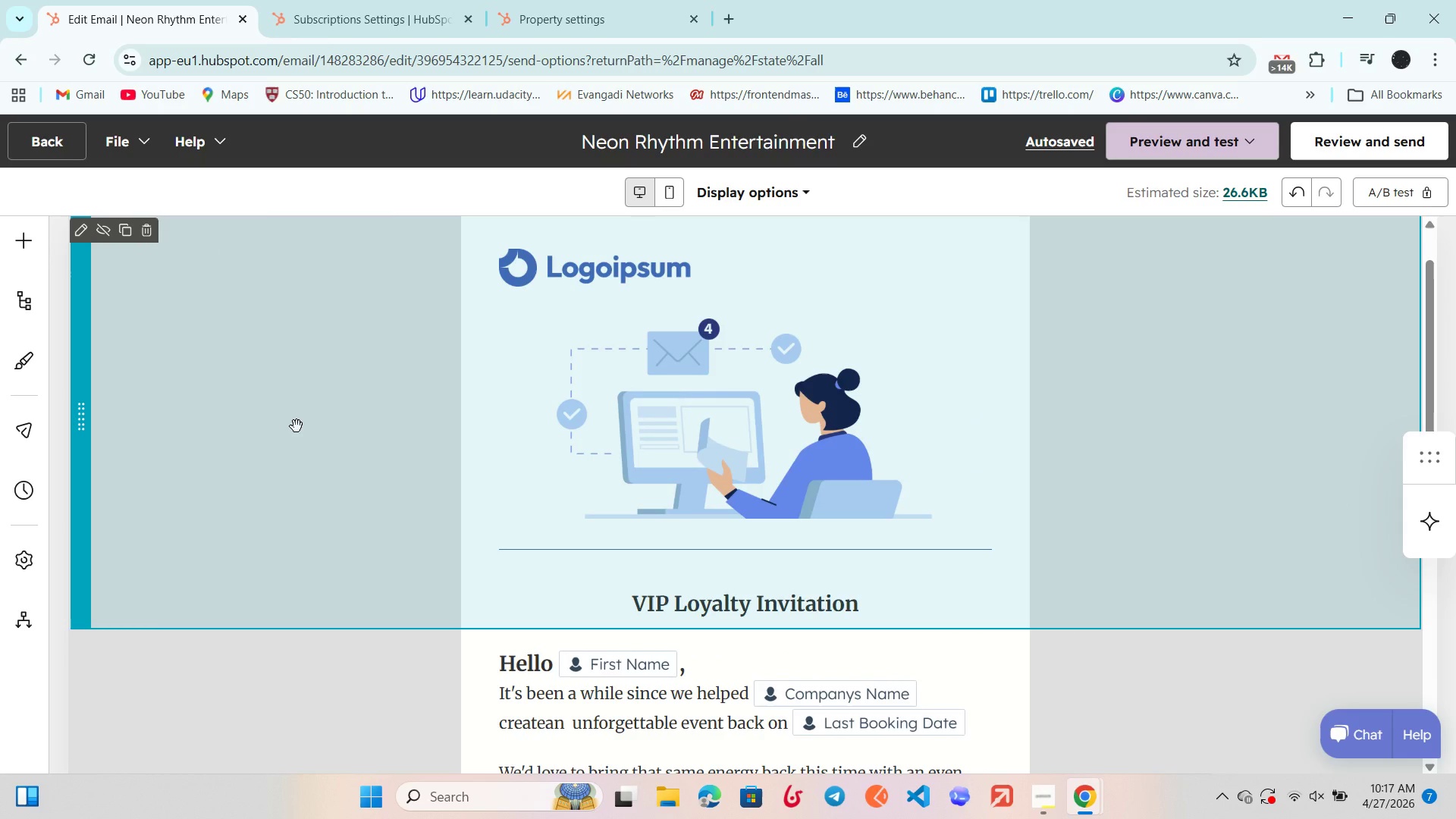 
wait(5.84)
 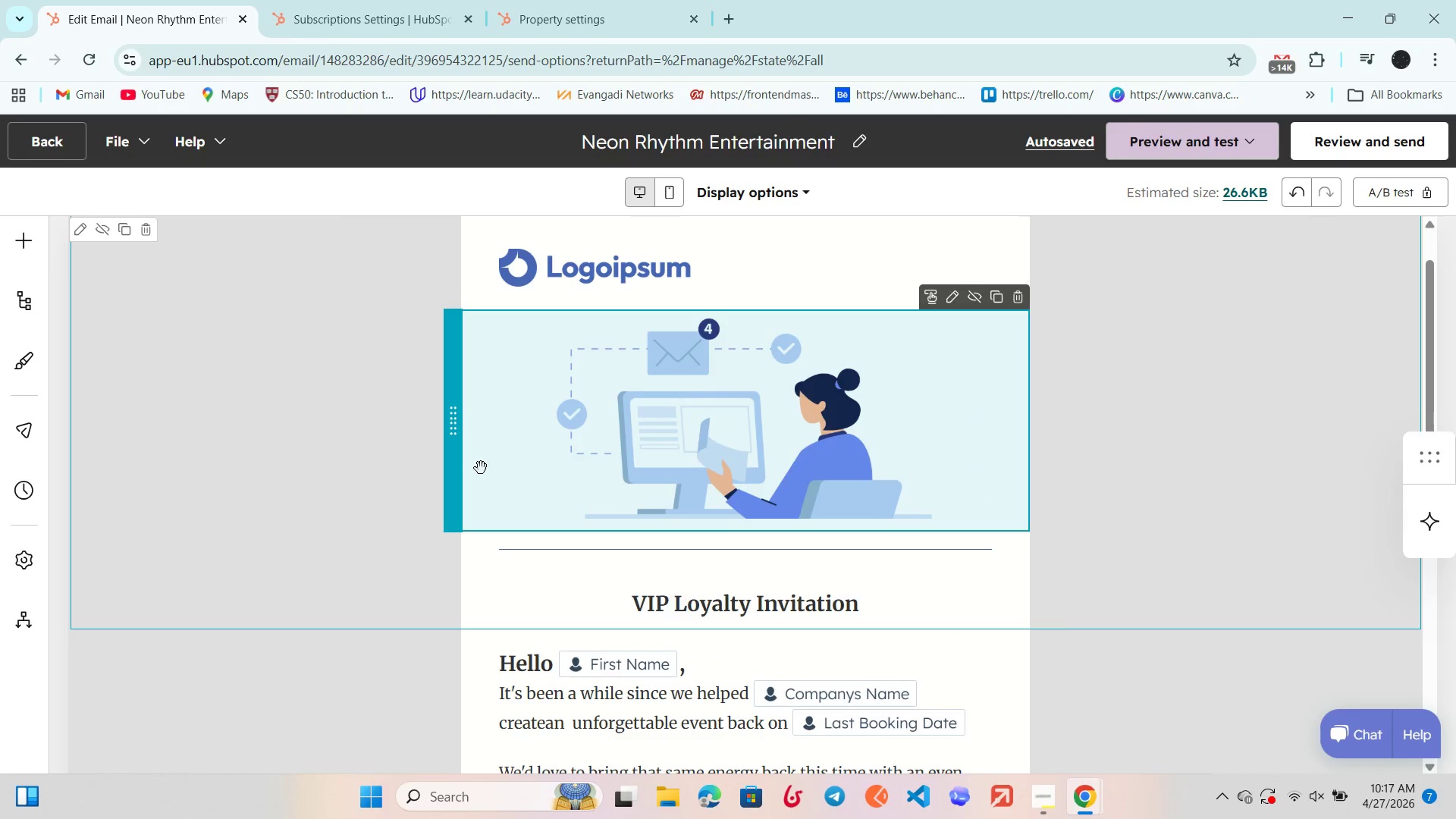 
left_click([297, 426])
 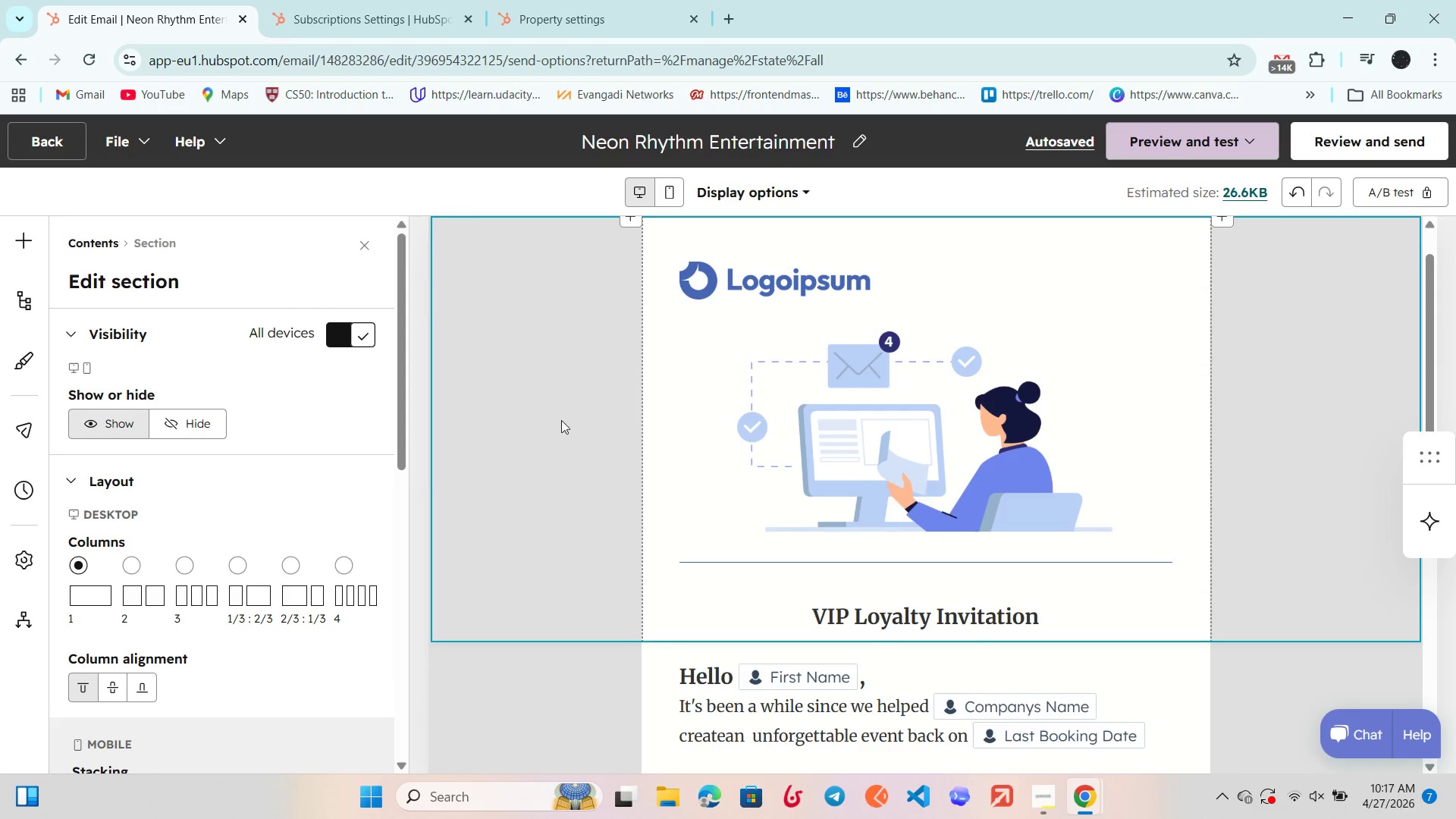 
scroll: coordinate [594, 420], scroll_direction: down, amount: 3.0
 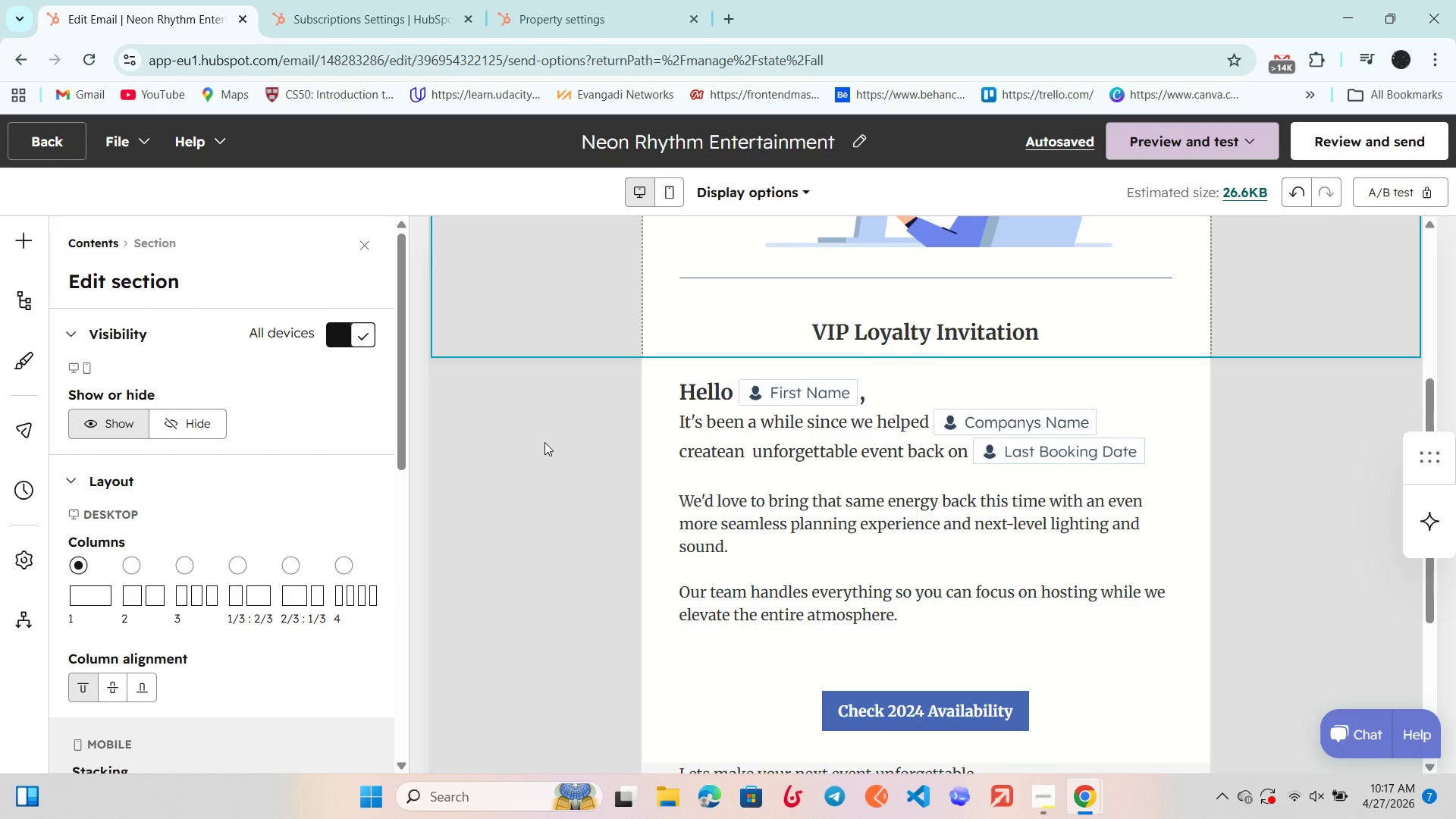 
left_click([540, 477])
 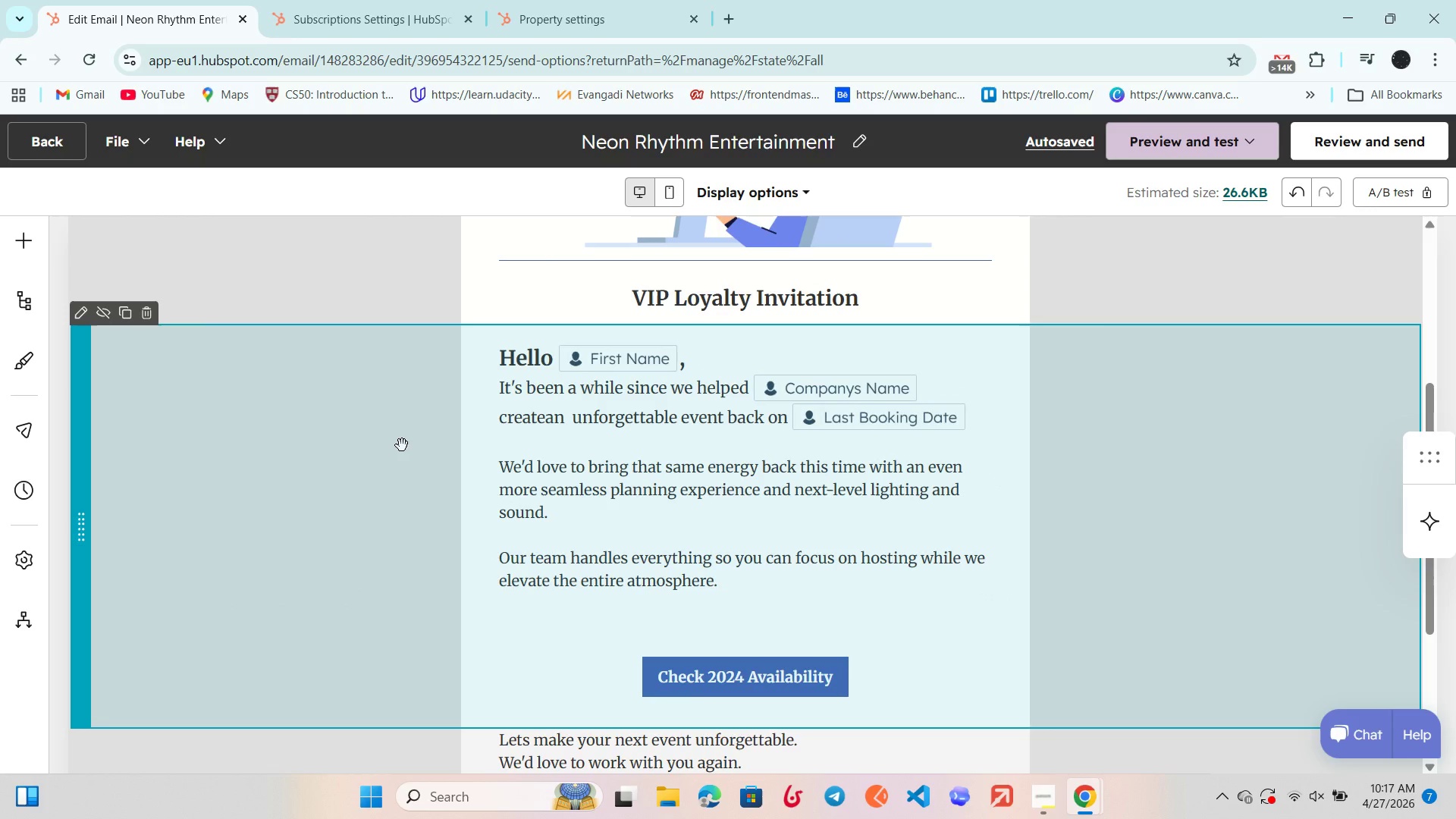 
key(Mute)
 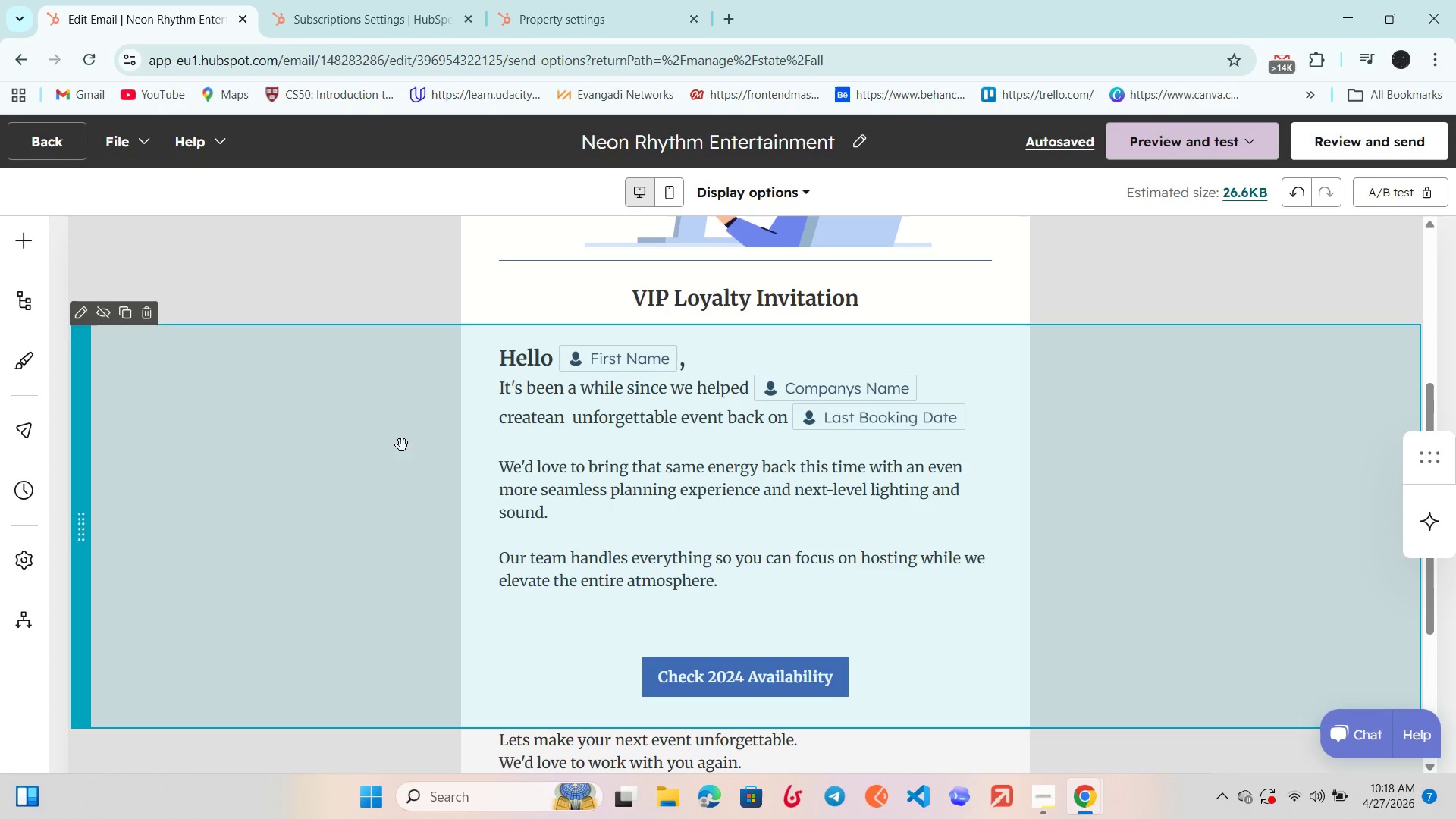 
wait(33.3)
 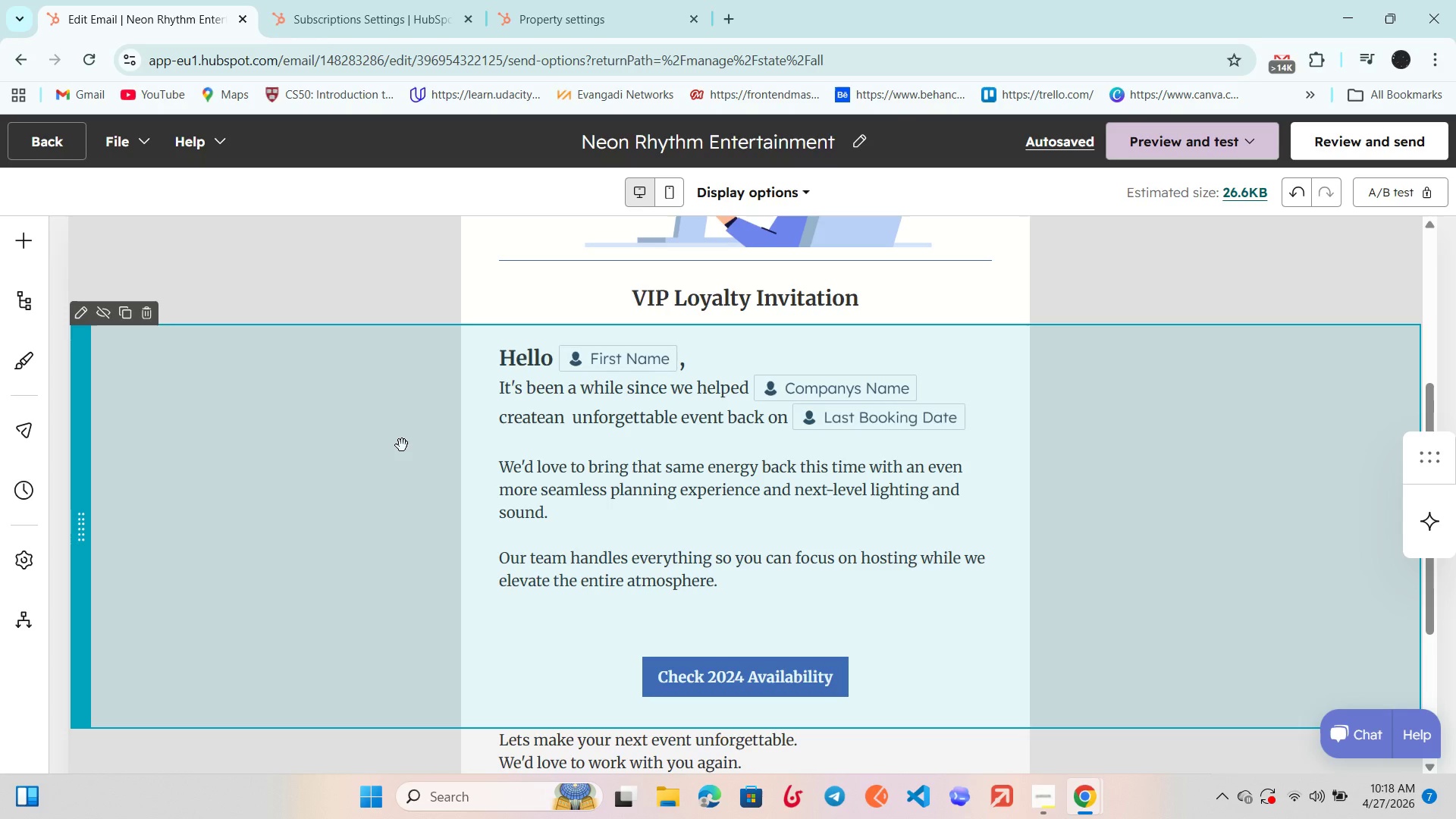 
scroll: coordinate [426, 435], scroll_direction: down, amount: 4.0
 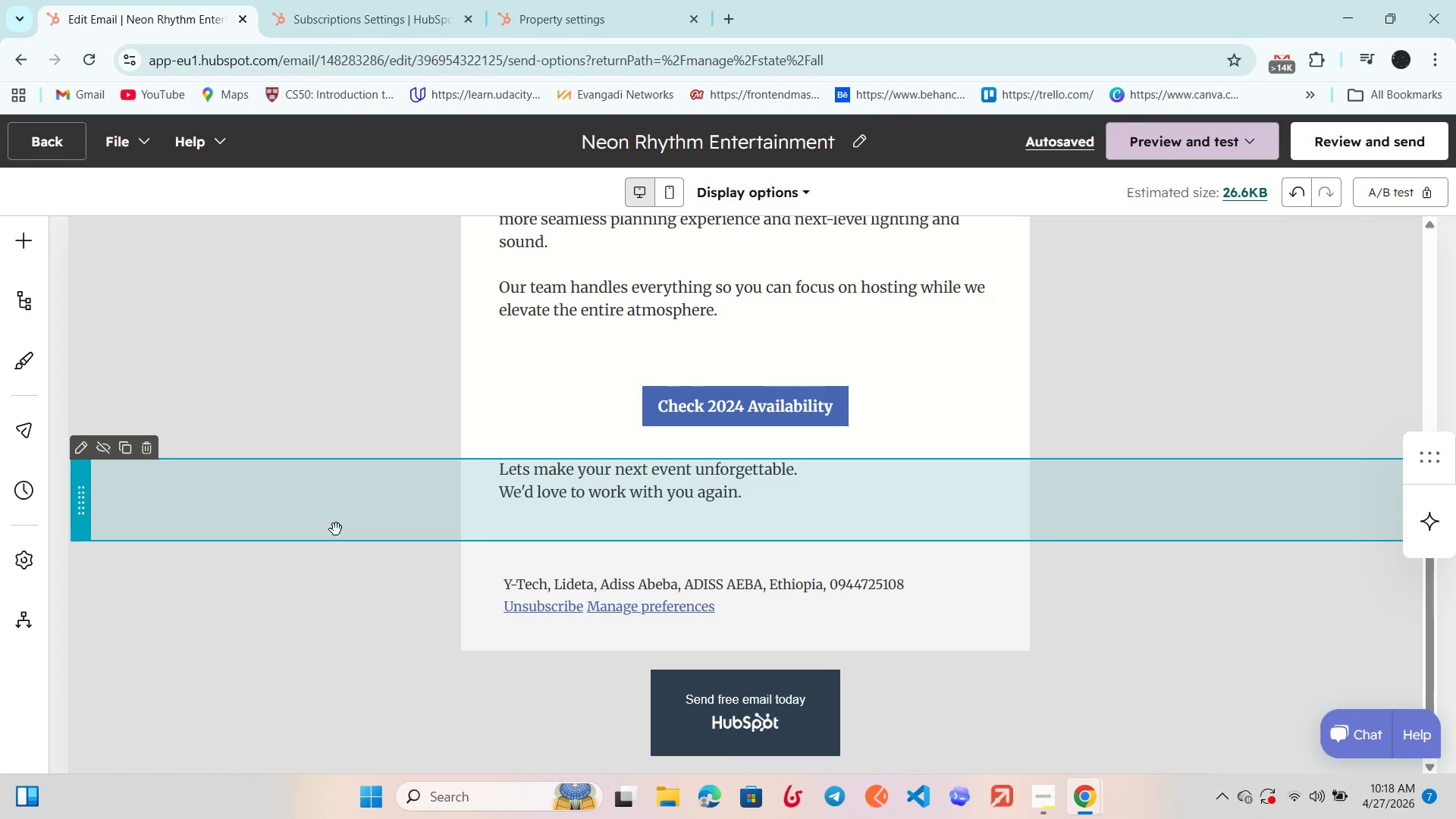 
left_click([336, 497])
 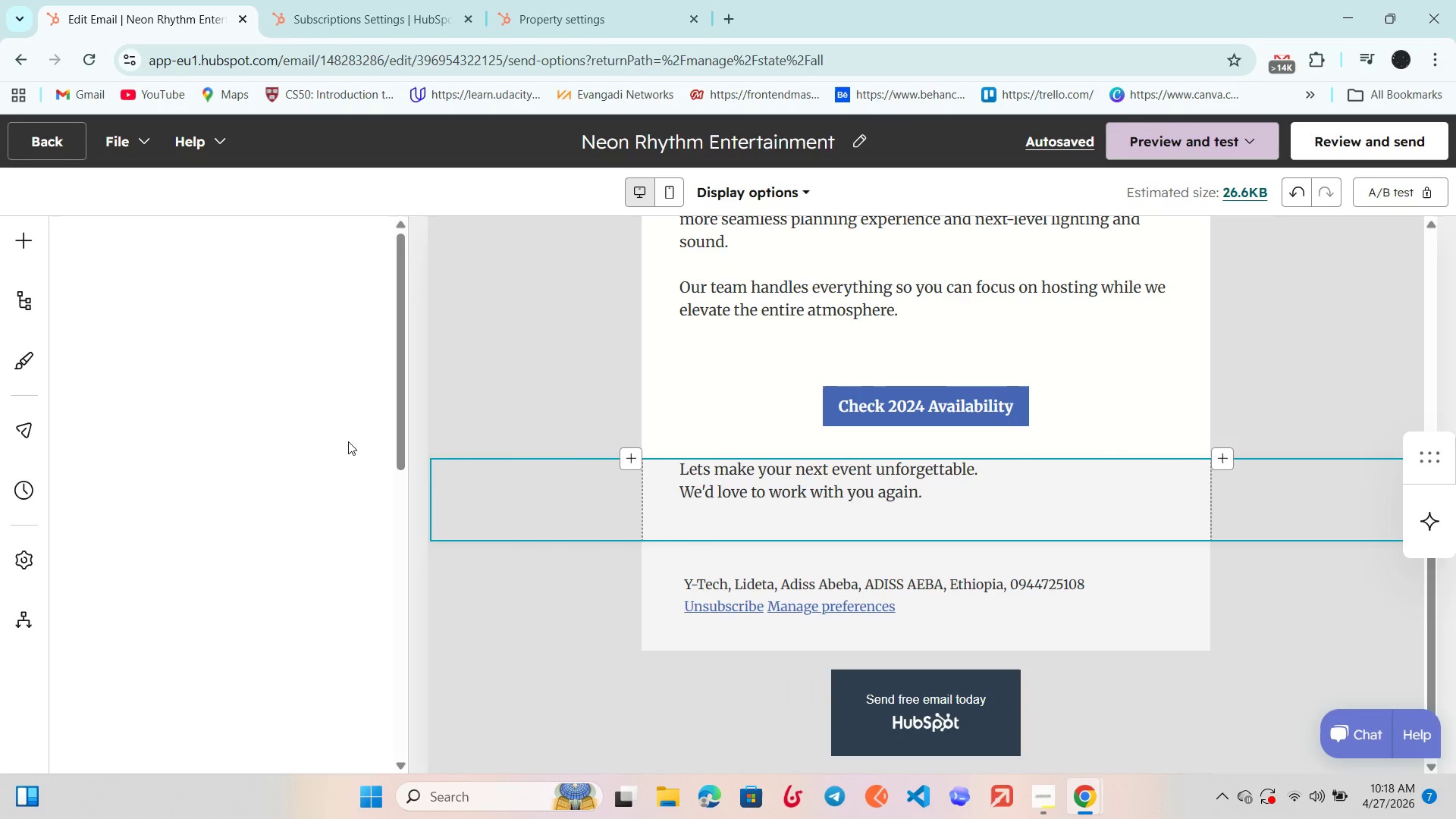 
scroll: coordinate [504, 403], scroll_direction: up, amount: 4.0
 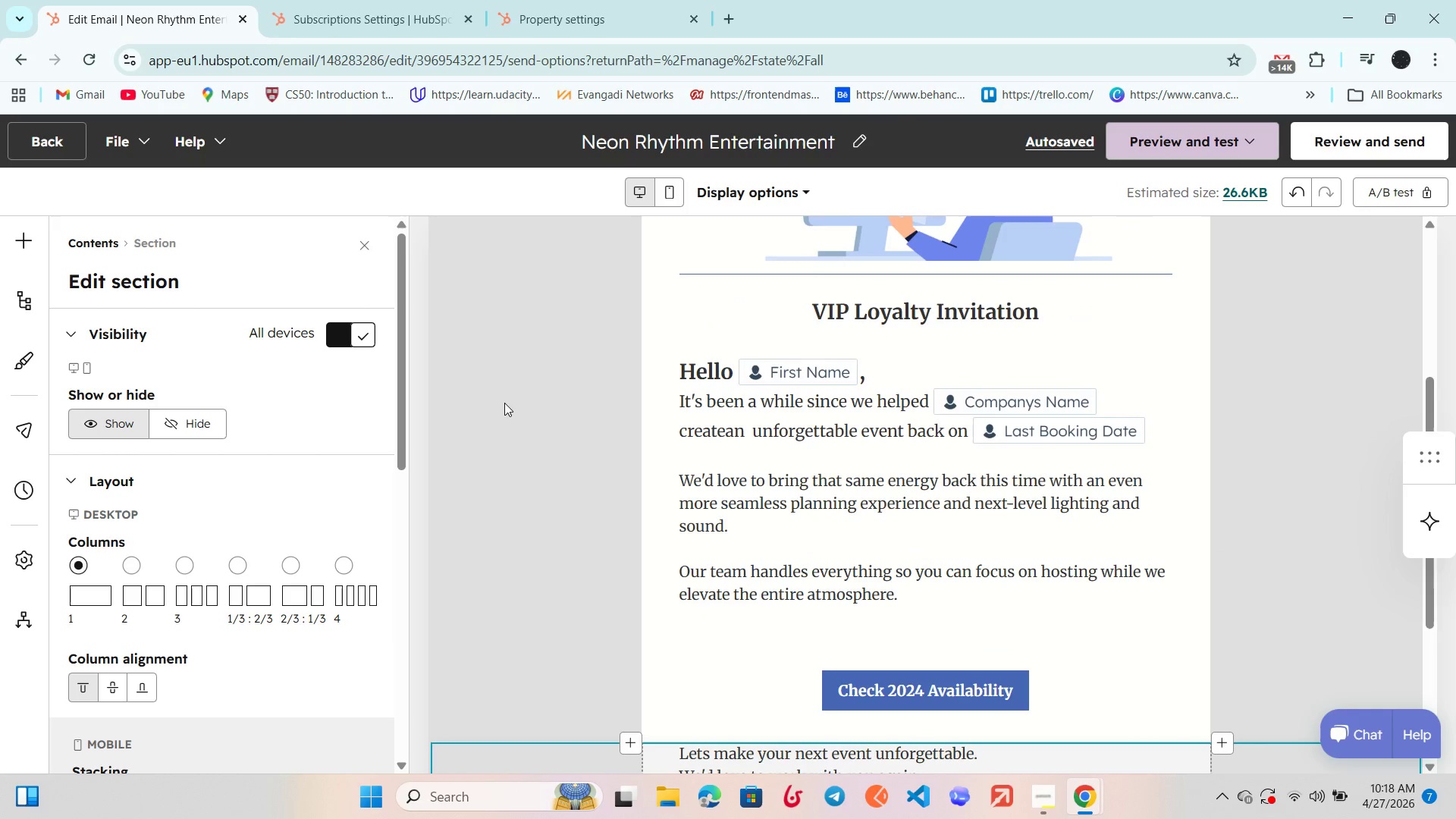 
wait(23.47)
 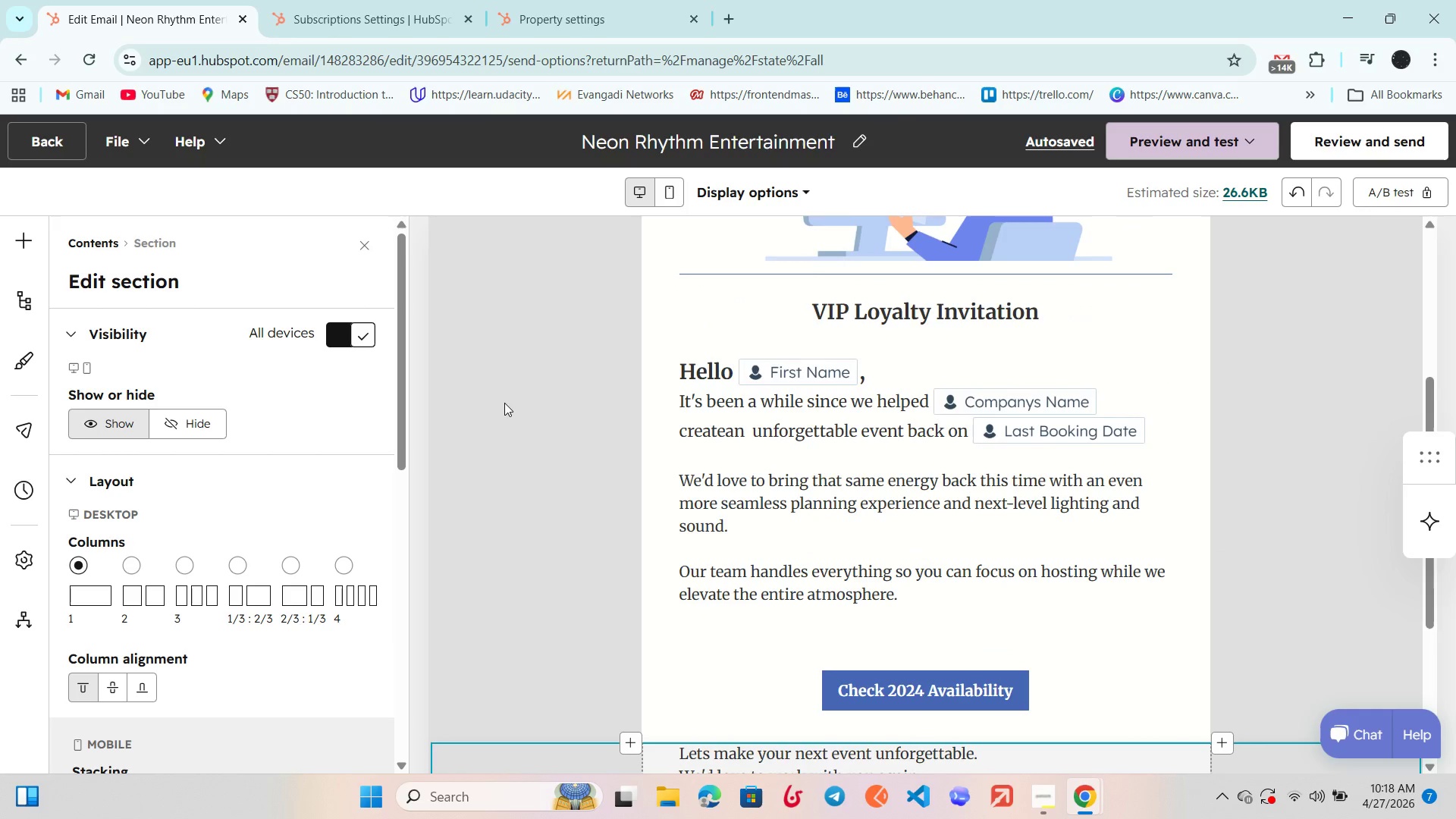 
left_click([568, 455])
 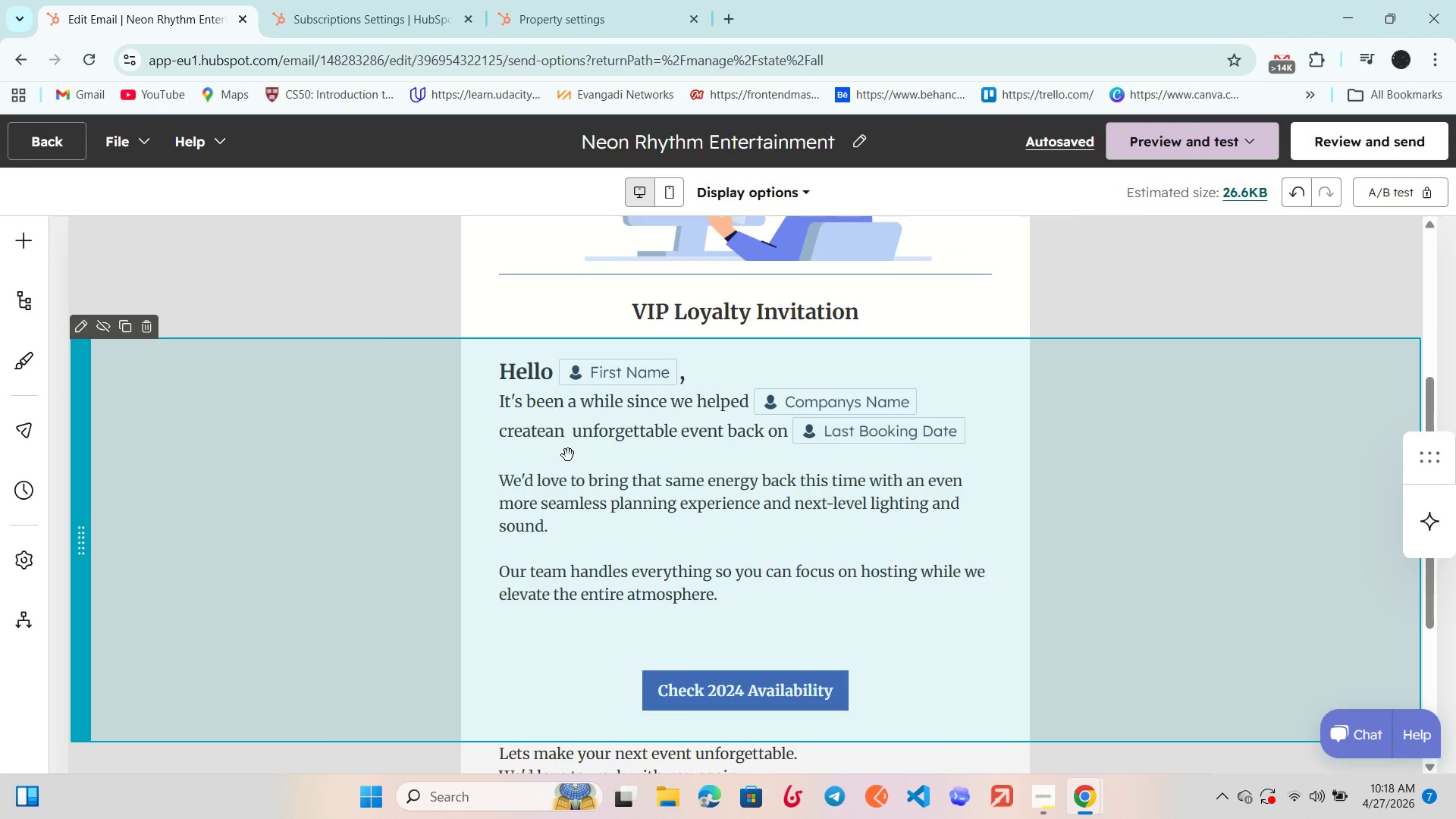 
scroll: coordinate [568, 455], scroll_direction: up, amount: 1.0
 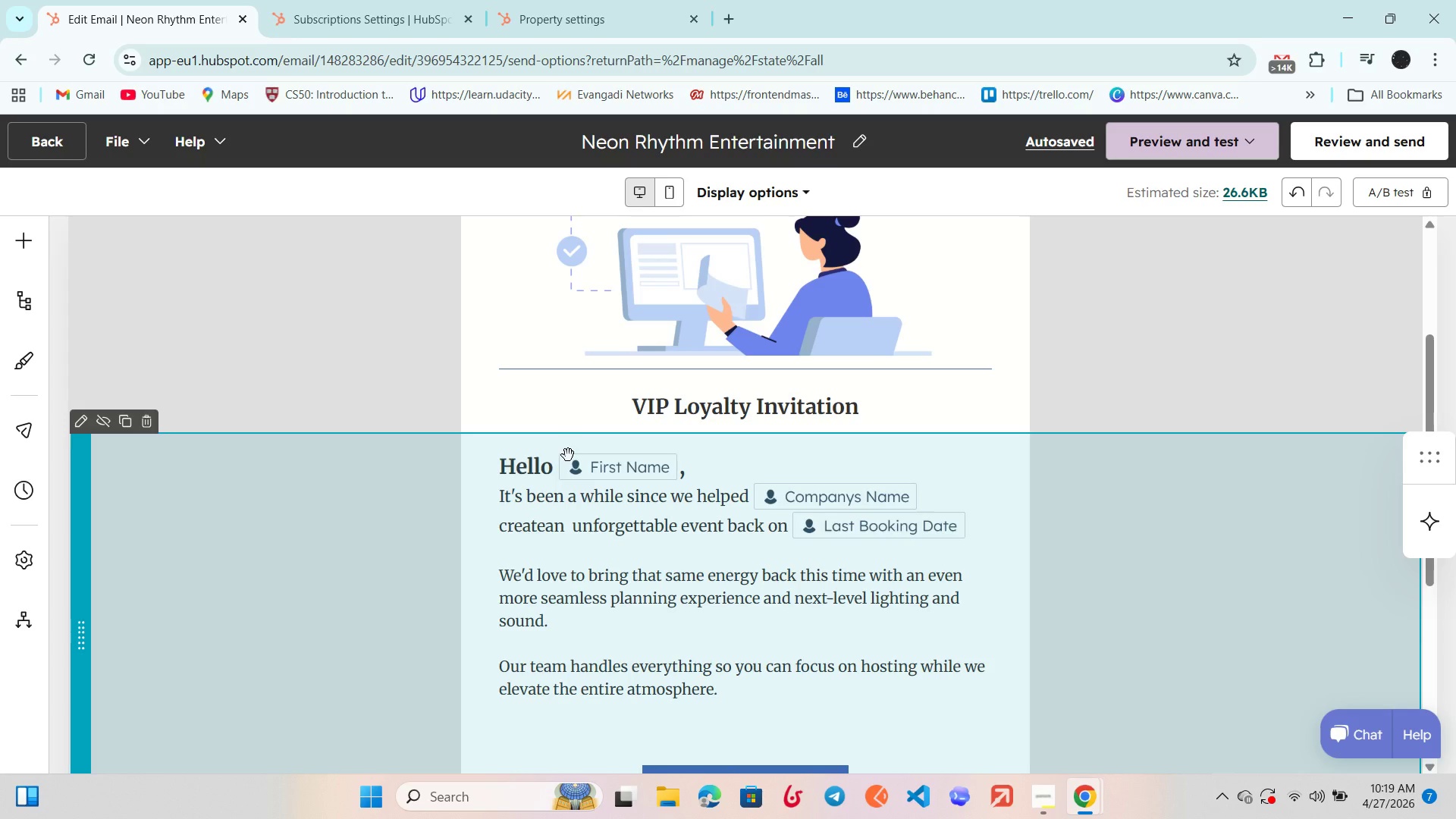 
wait(25.63)
 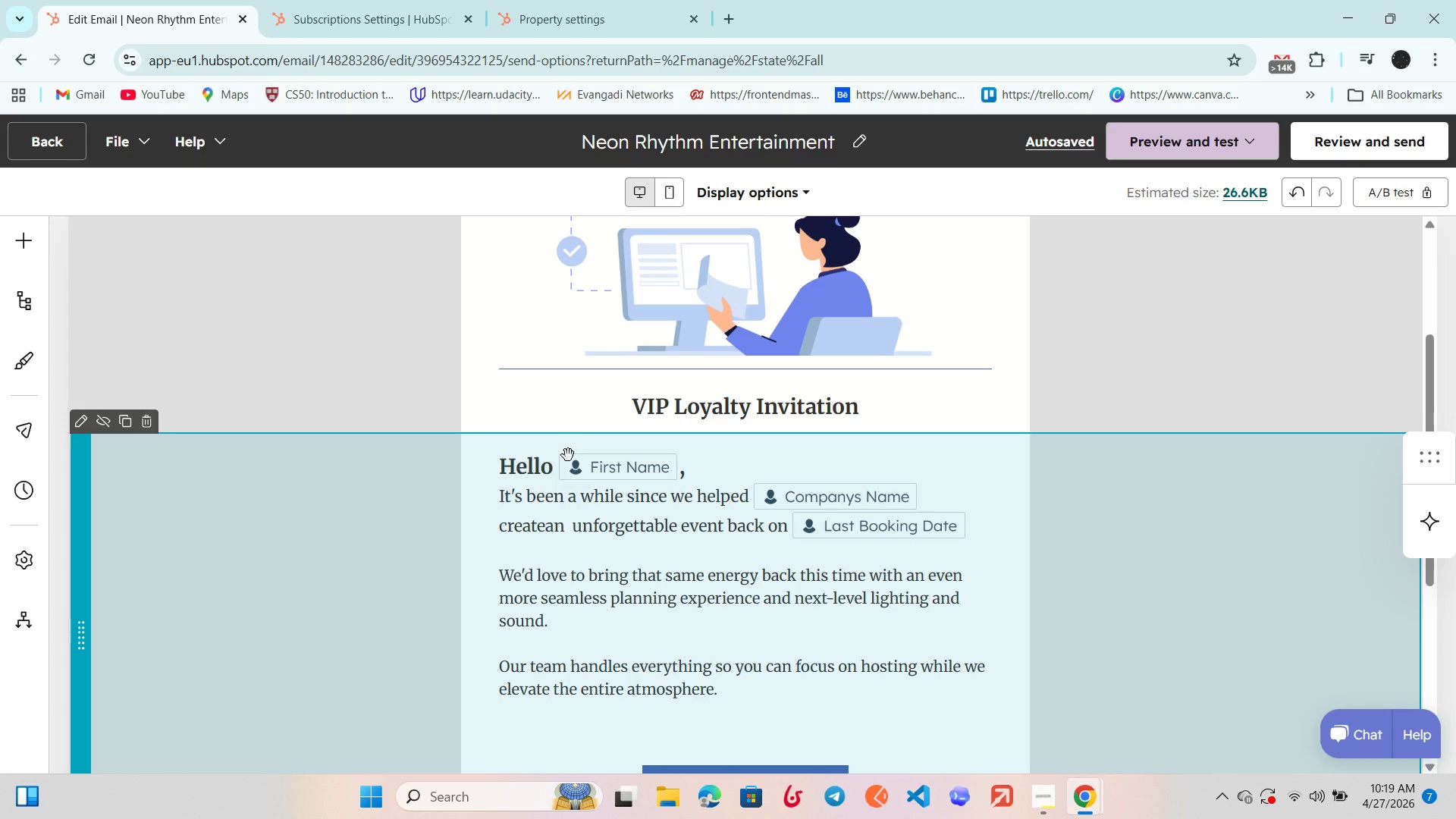 
scroll: coordinate [596, 496], scroll_direction: down, amount: 4.0
 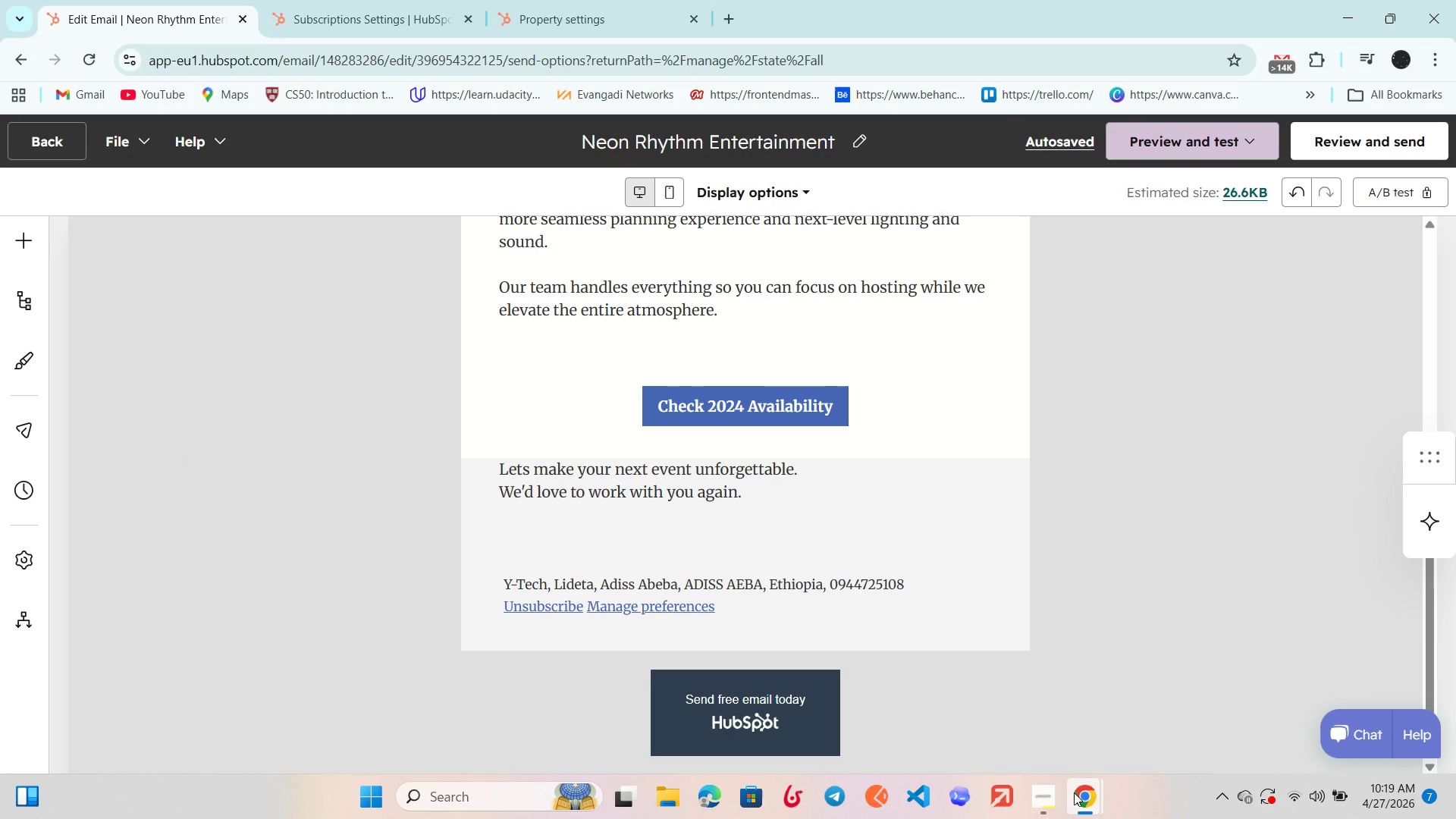 
left_click([1035, 800])